 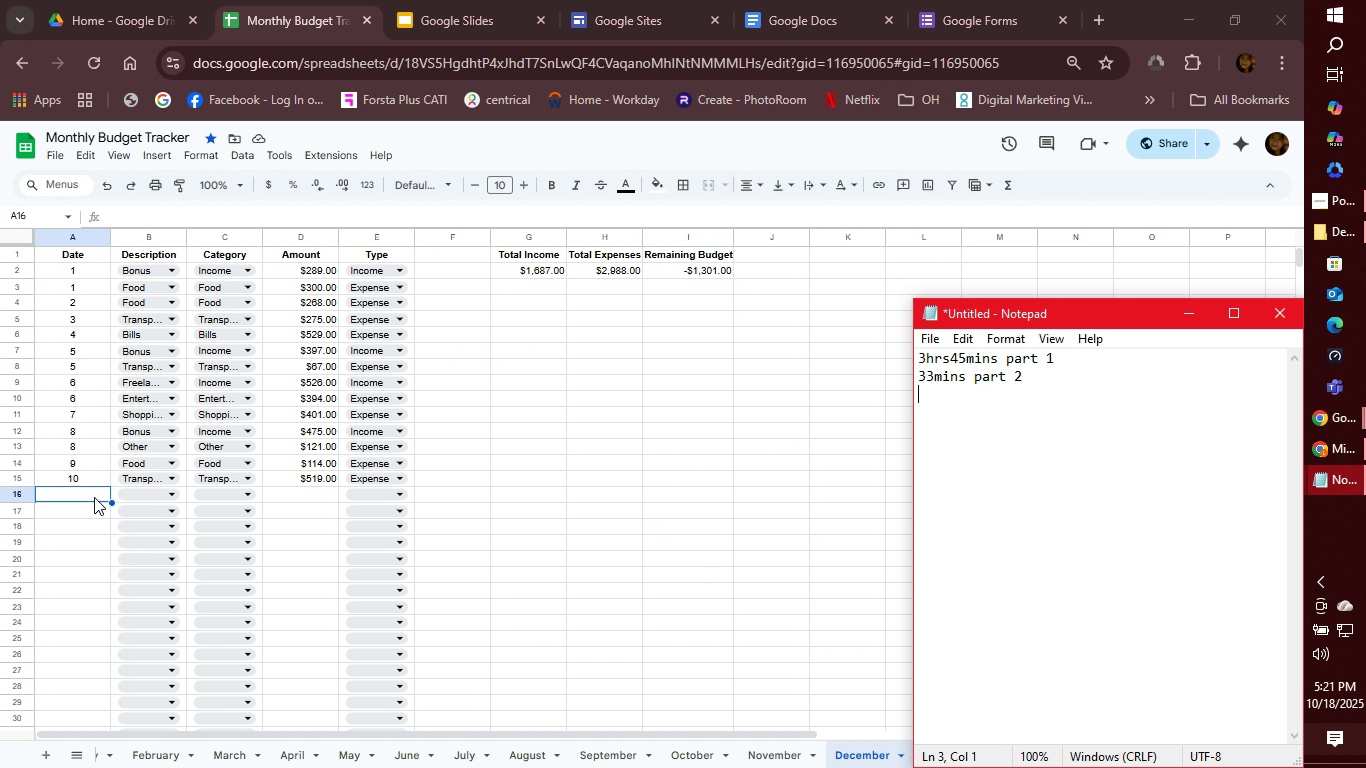 
left_click([850, 764])
 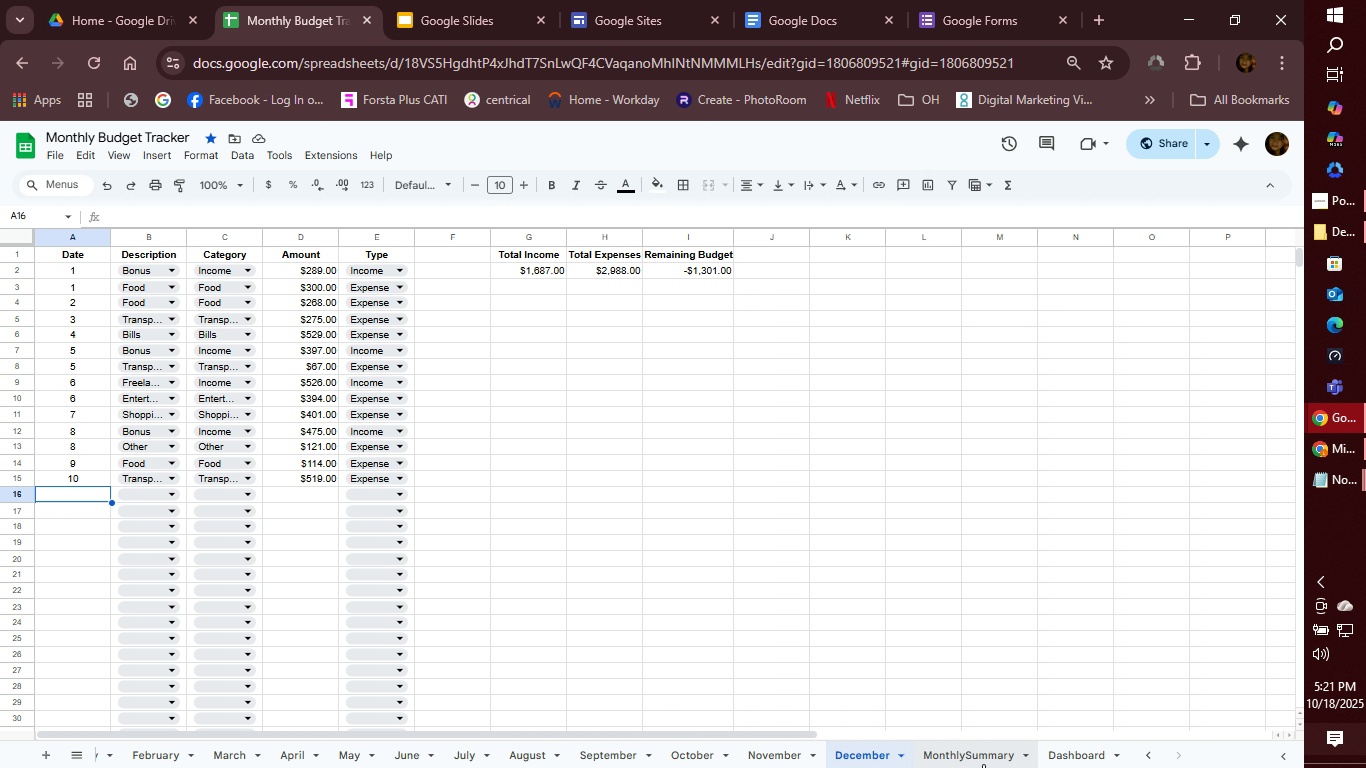 
left_click([983, 764])
 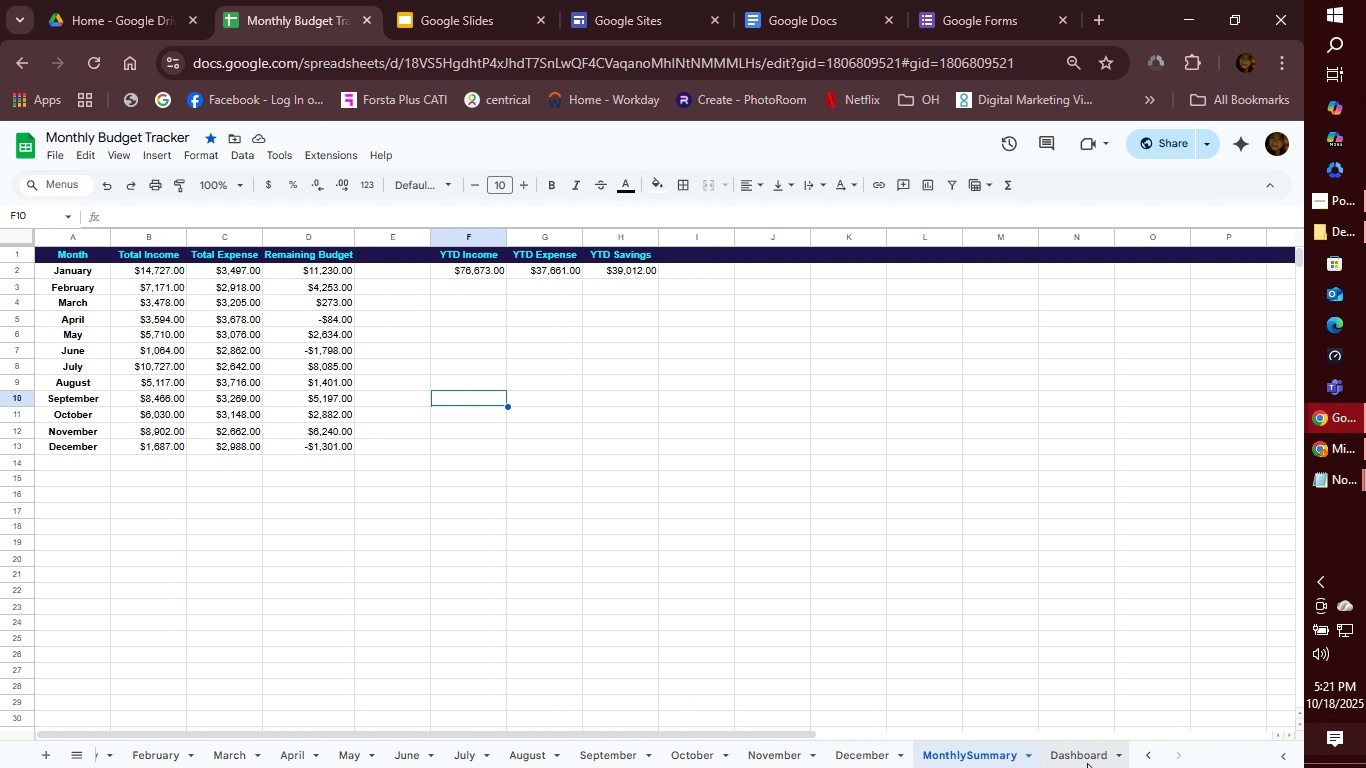 
left_click([1087, 763])
 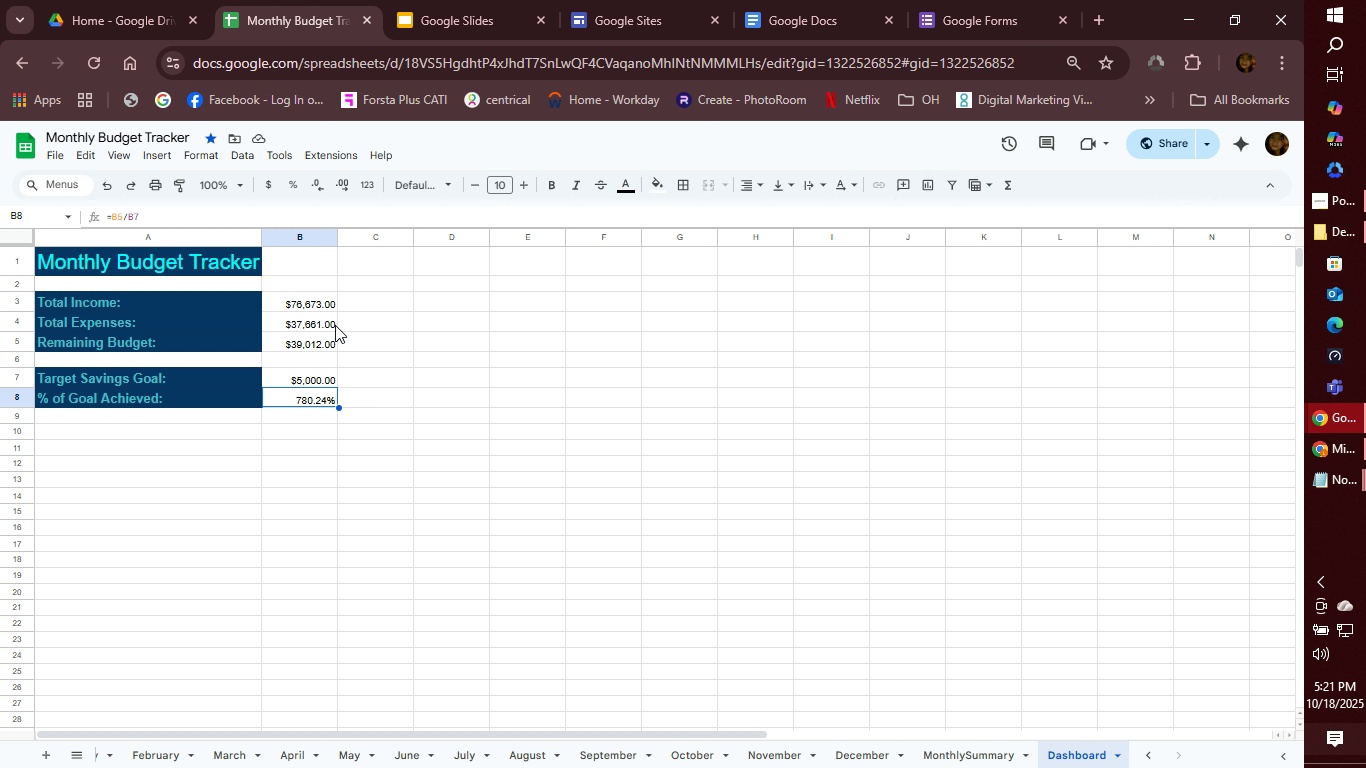 
wait(19.33)
 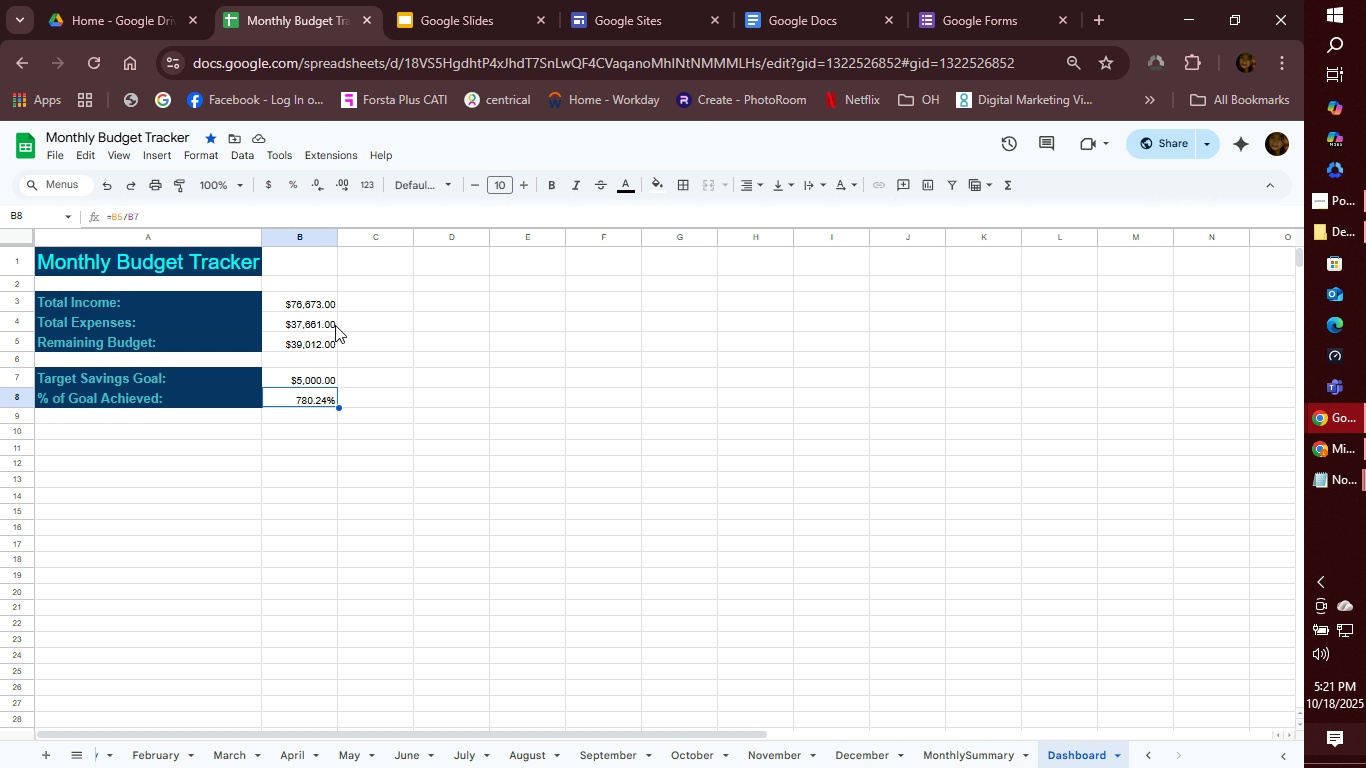 
left_click([321, 400])
 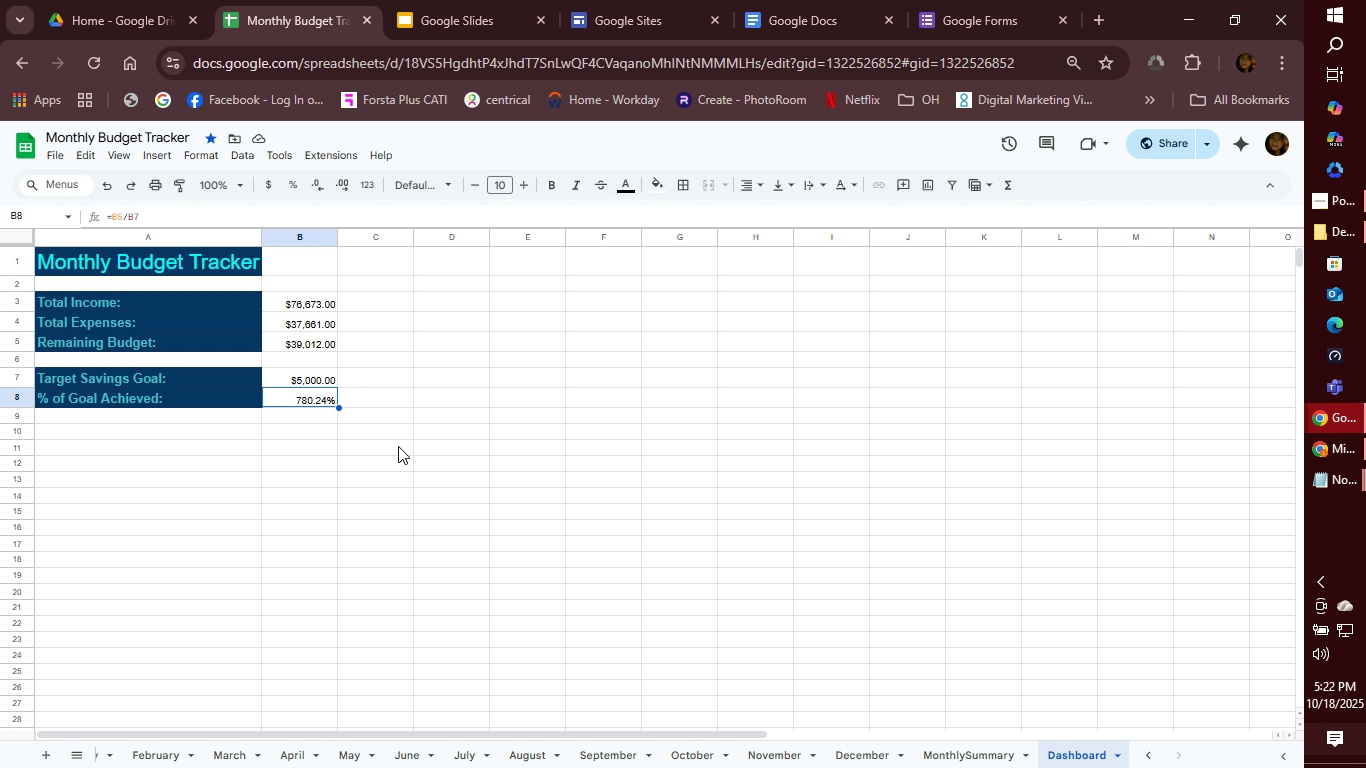 
wait(9.35)
 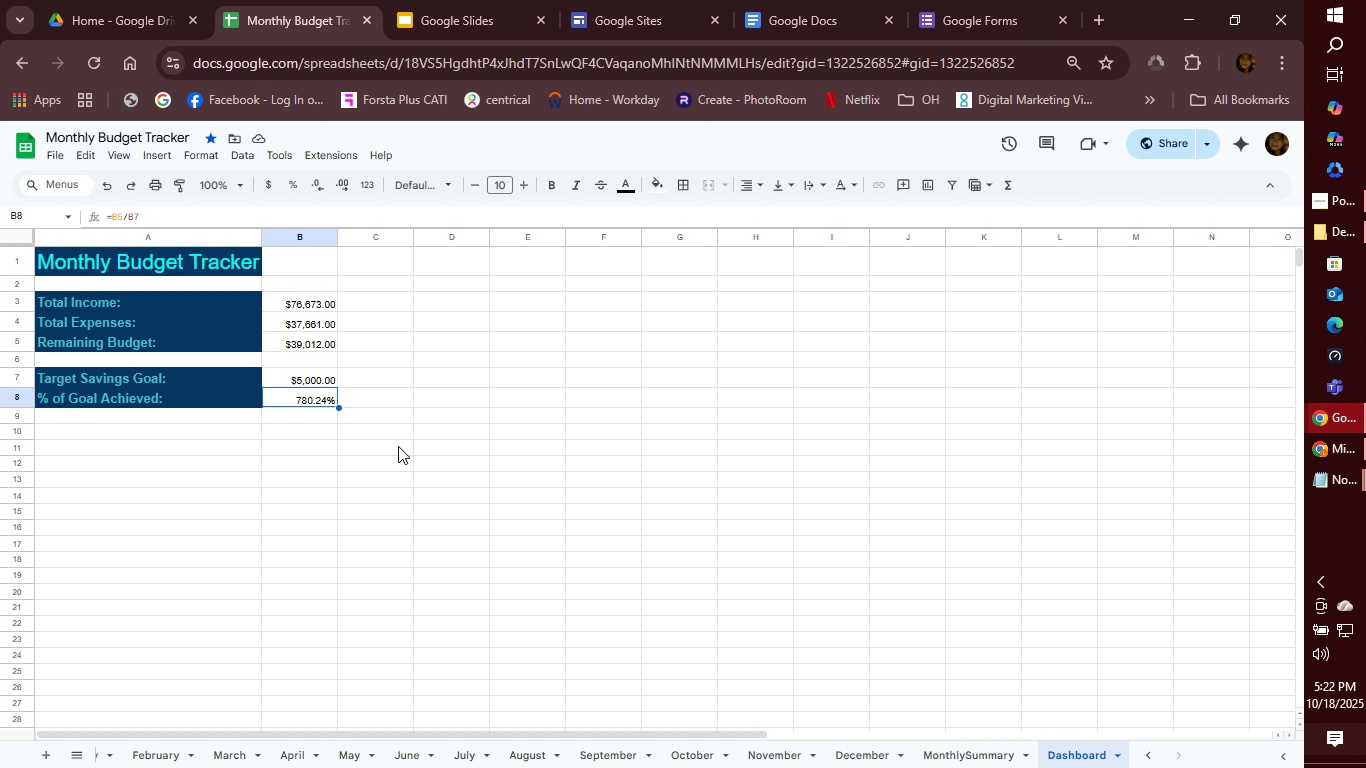 
left_click([201, 157])
 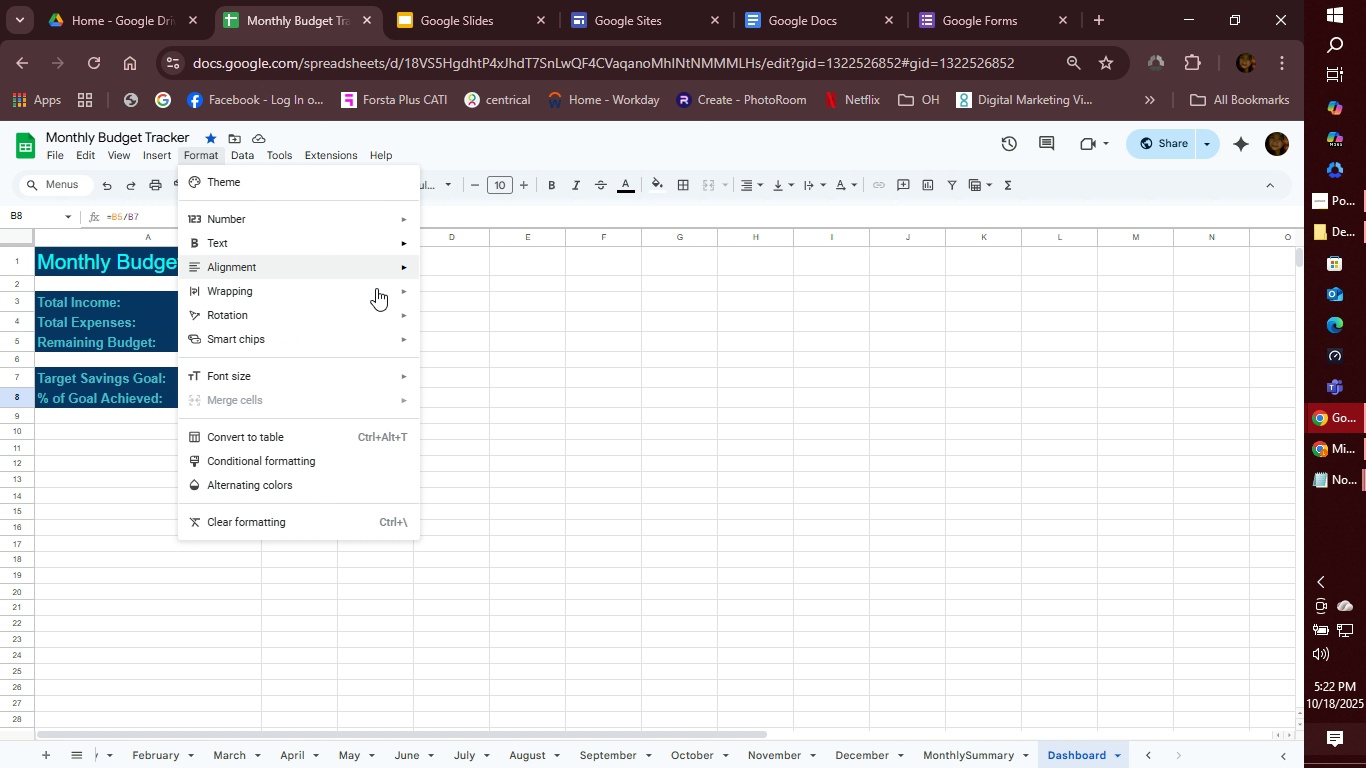 
mouse_move([406, 259])
 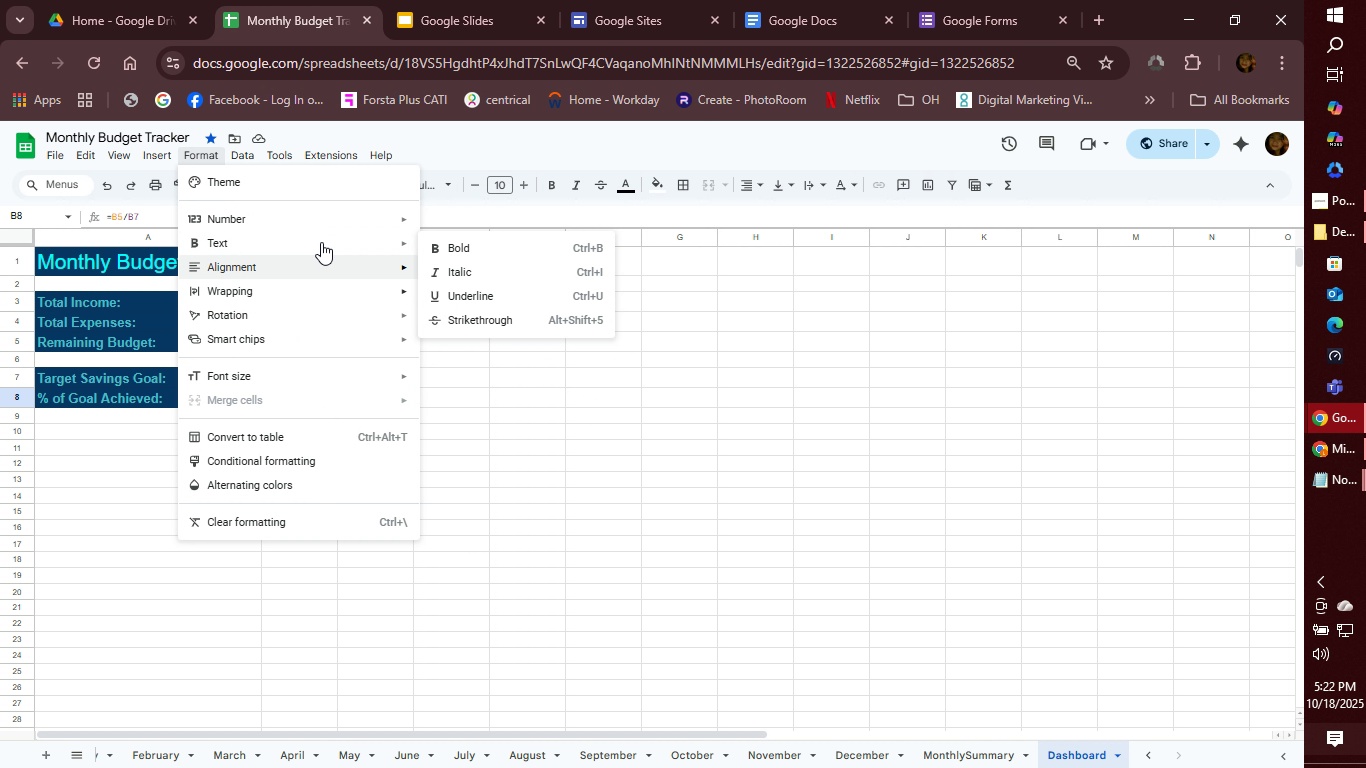 
mouse_move([343, 221])
 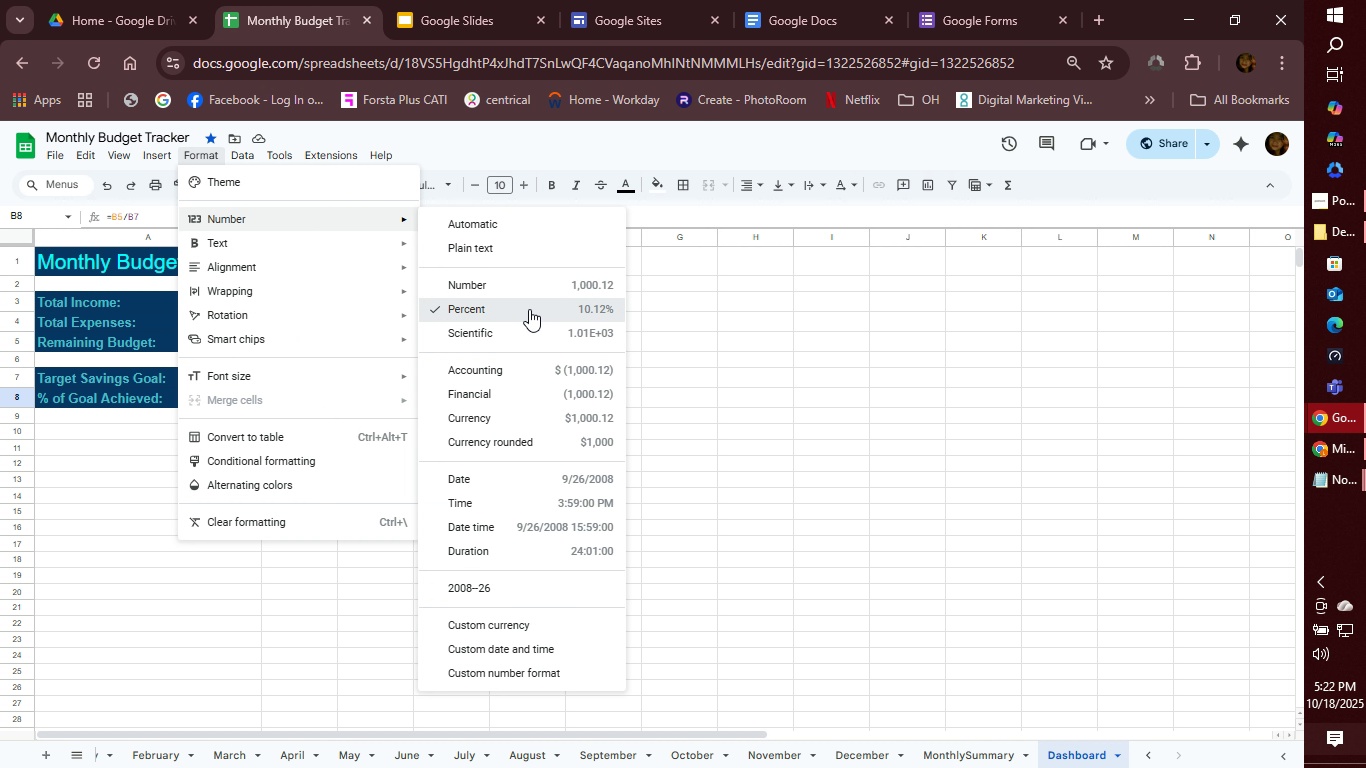 
left_click([529, 309])
 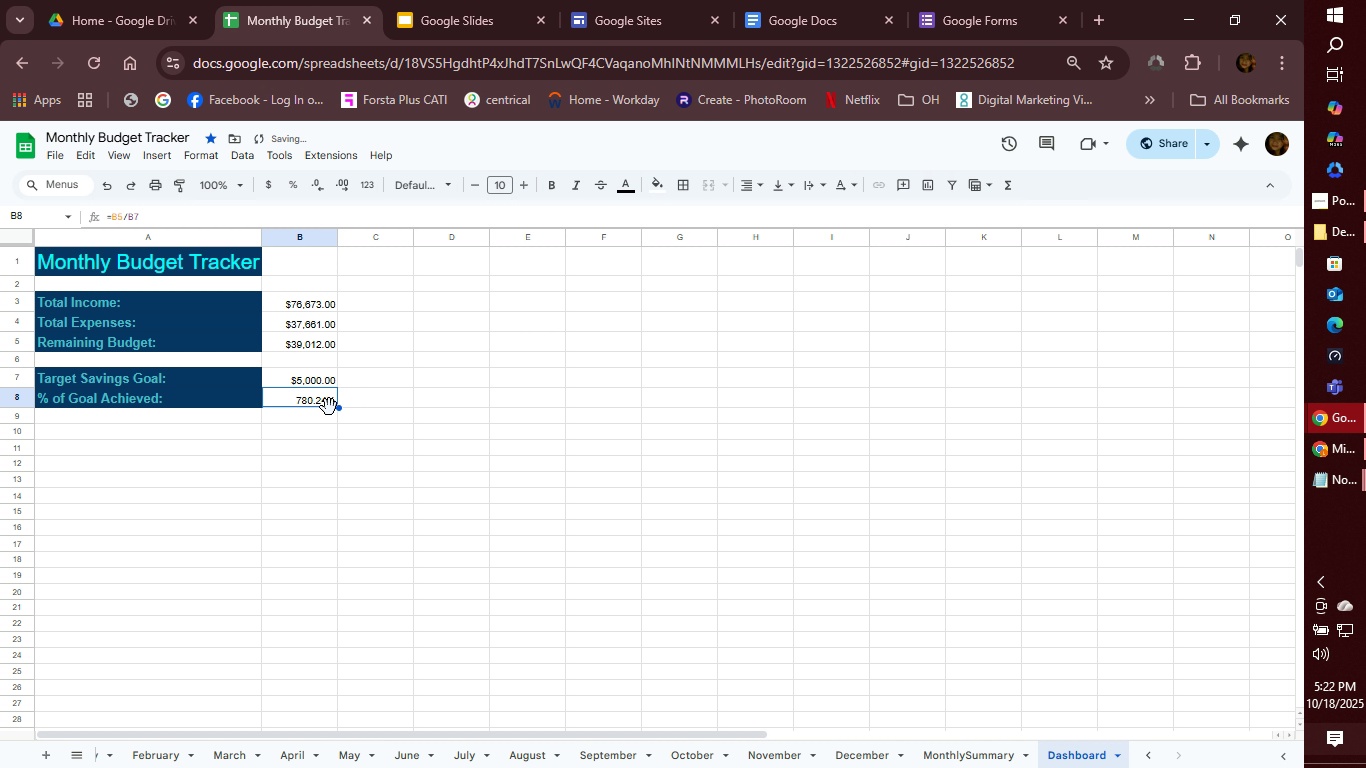 
left_click([328, 405])
 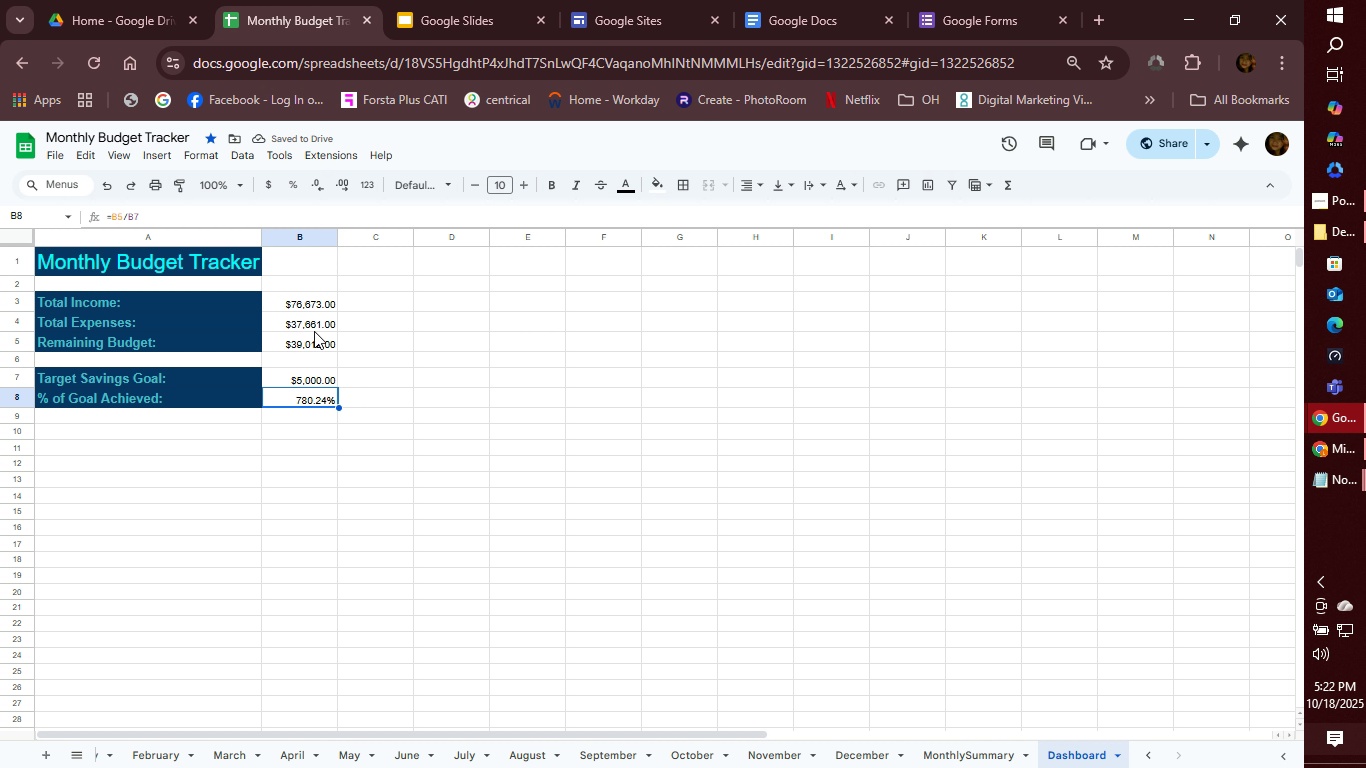 
left_click([305, 394])
 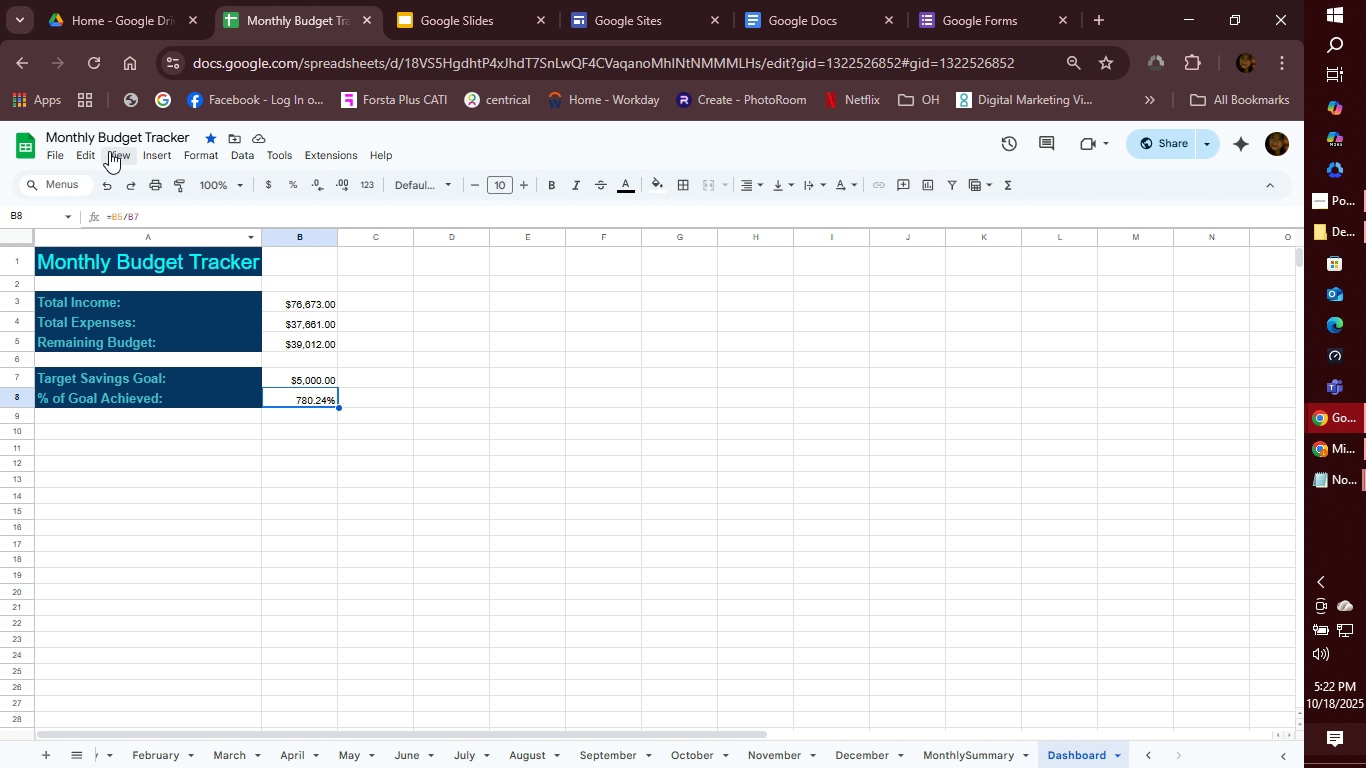 
left_click([204, 159])
 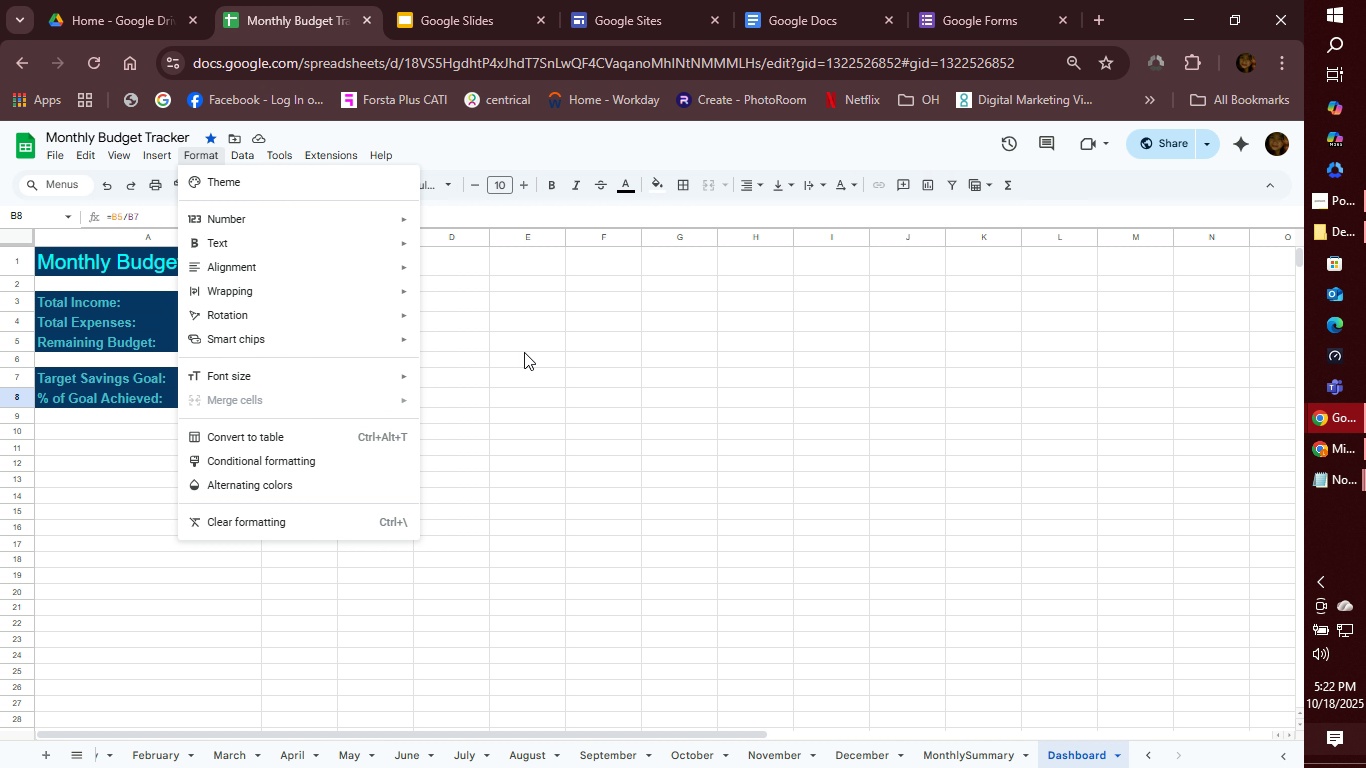 
left_click([524, 352])
 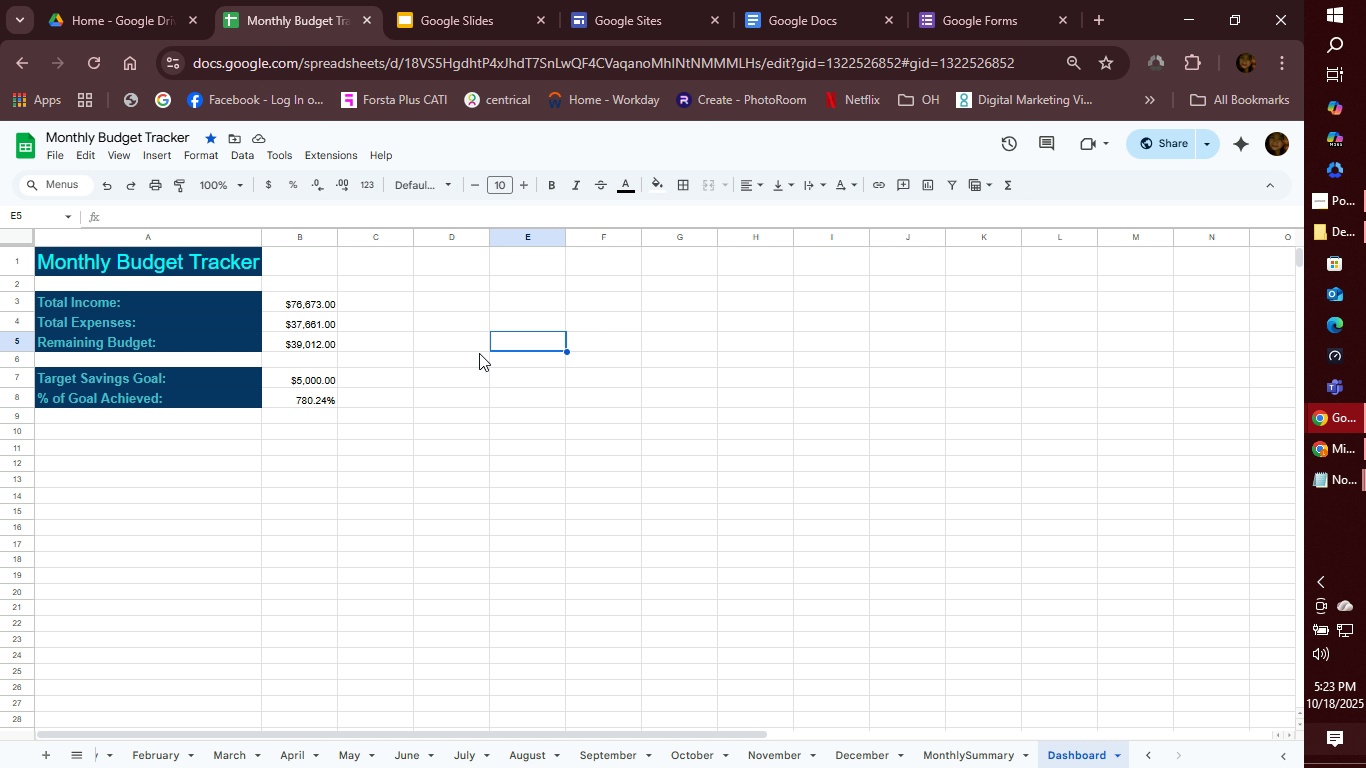 
wait(35.39)
 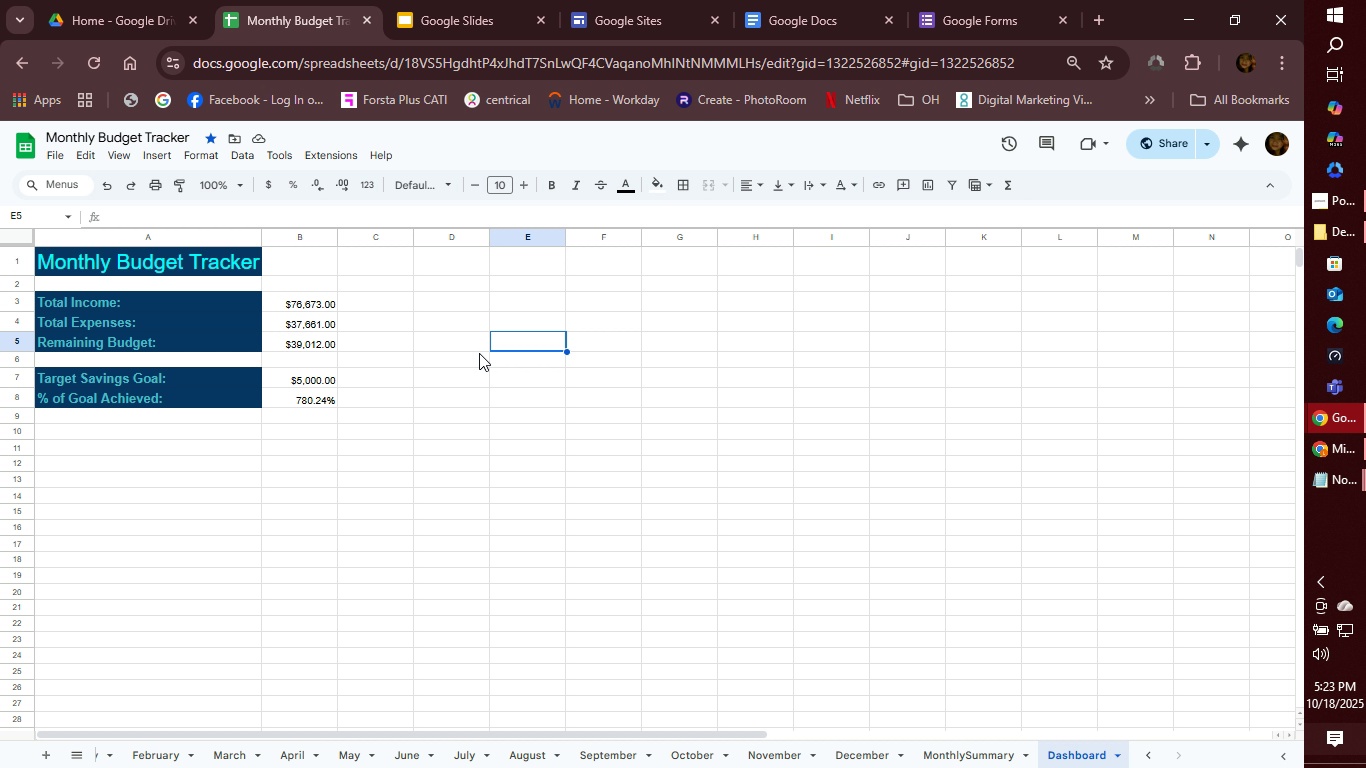 
left_click([316, 405])
 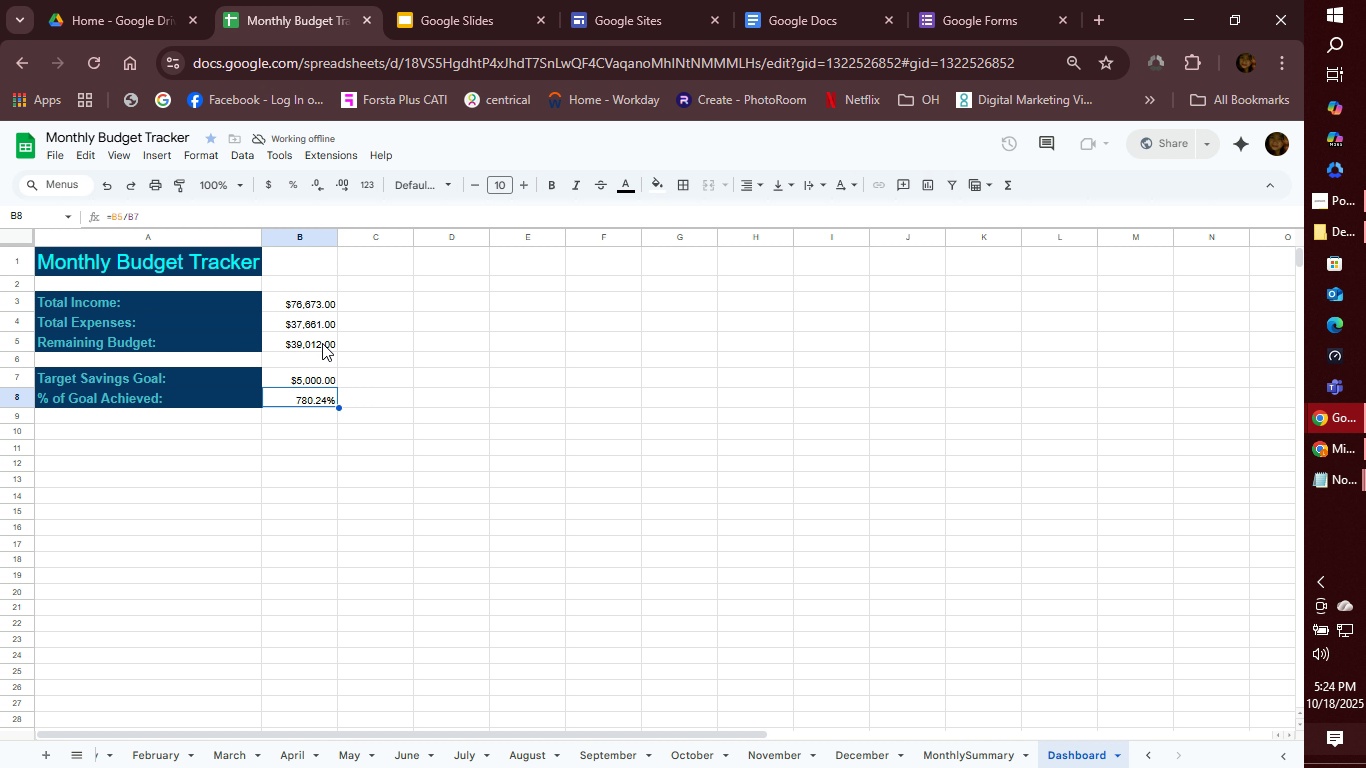 
wait(70.33)
 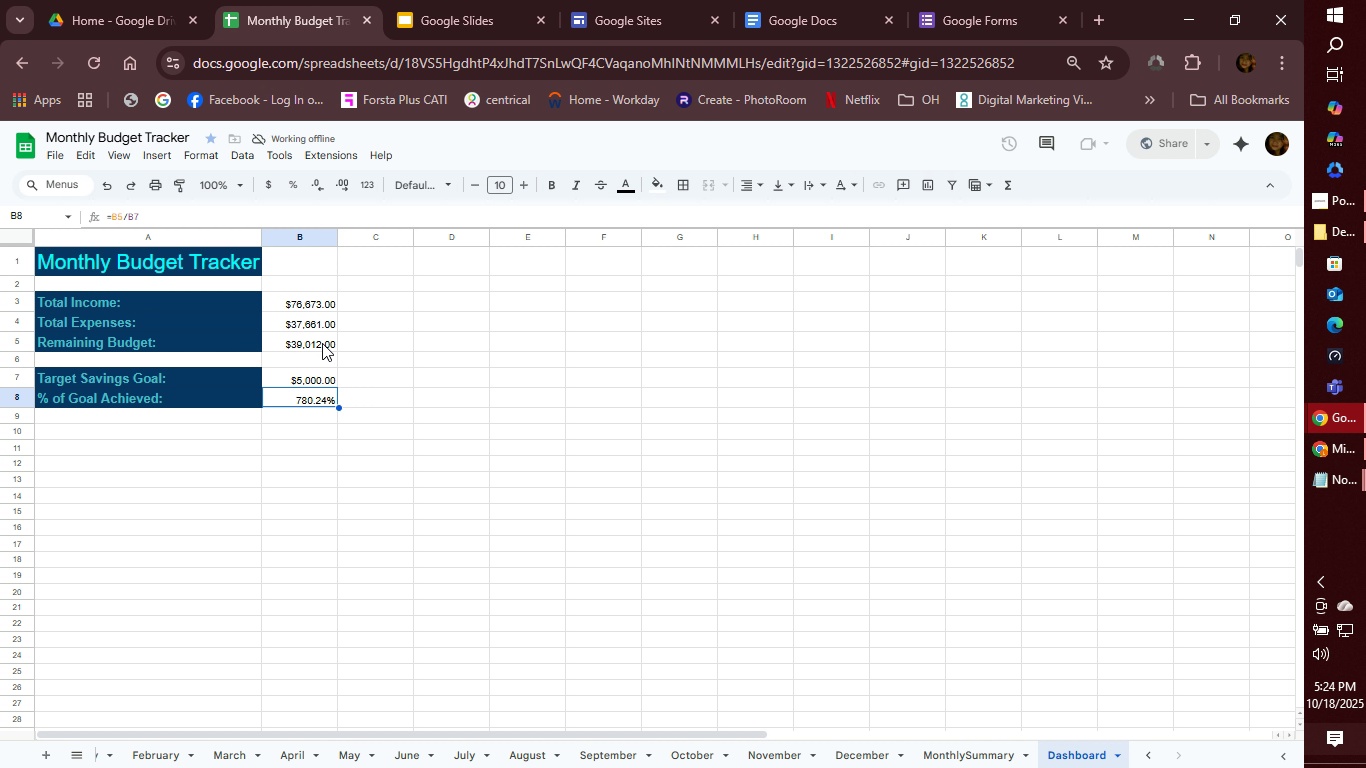 
left_click([211, 212])
 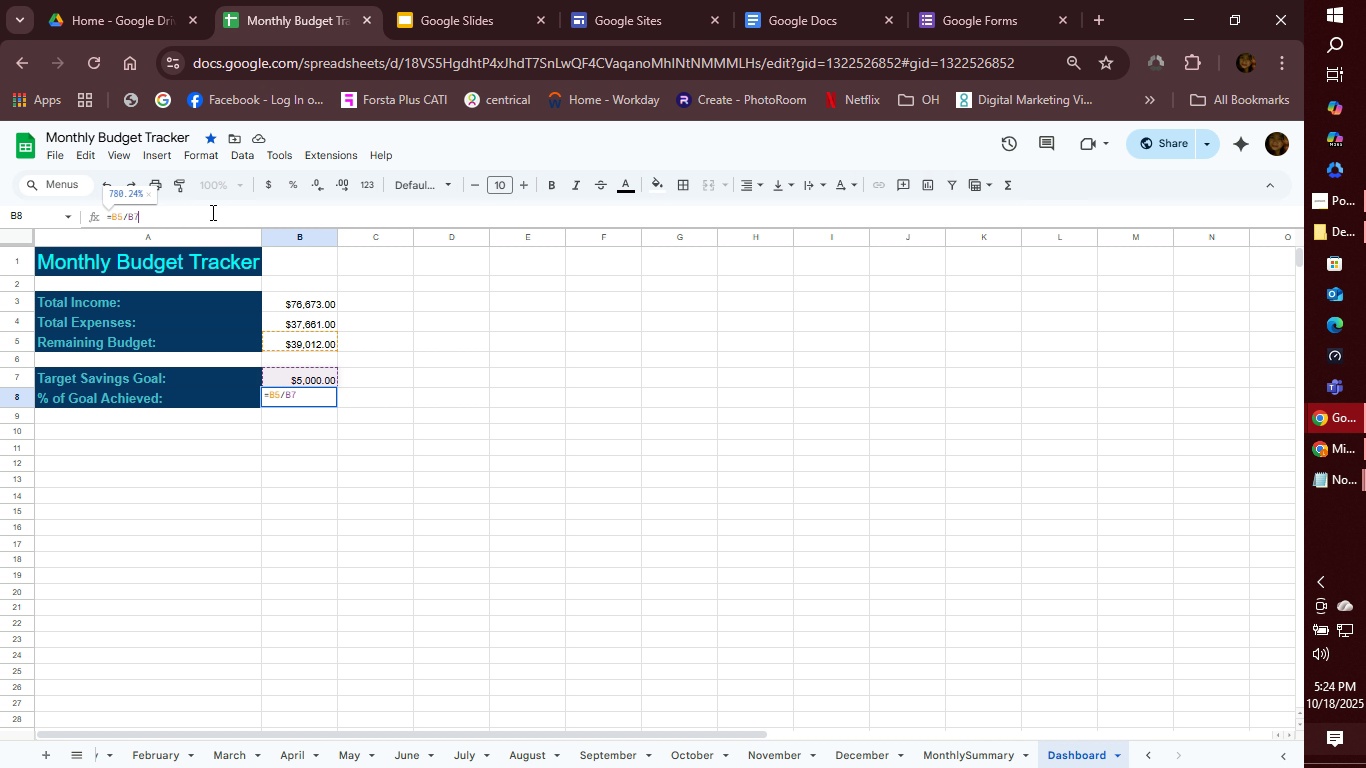 
key(Backspace)
 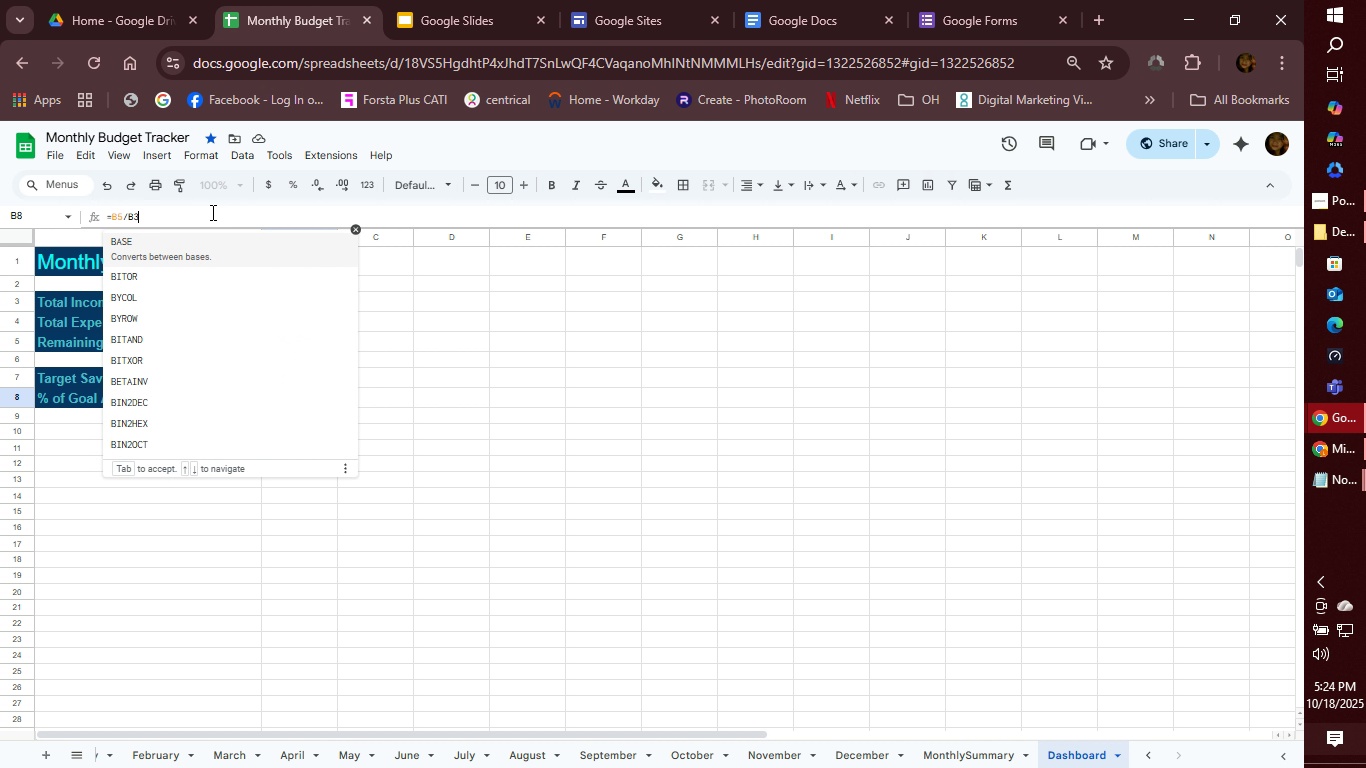 
key(3)
 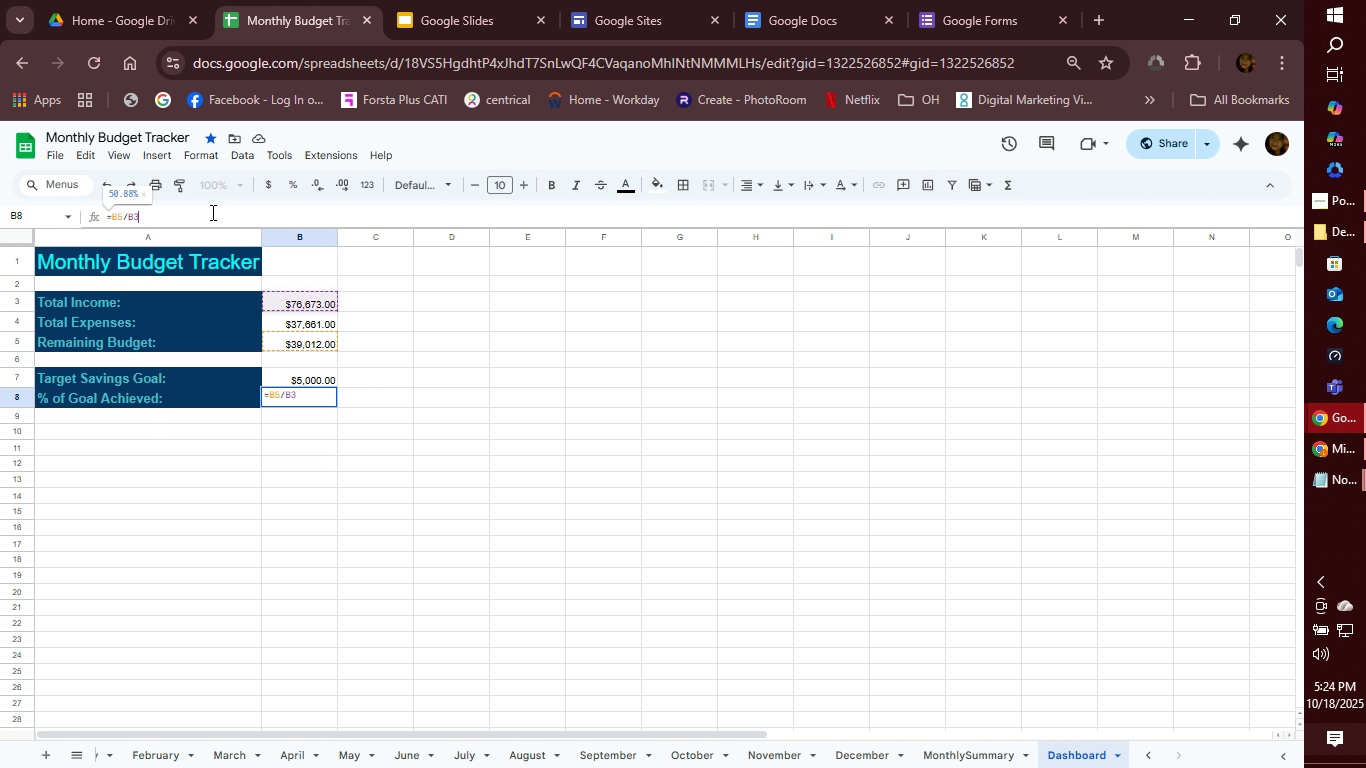 
key(Enter)
 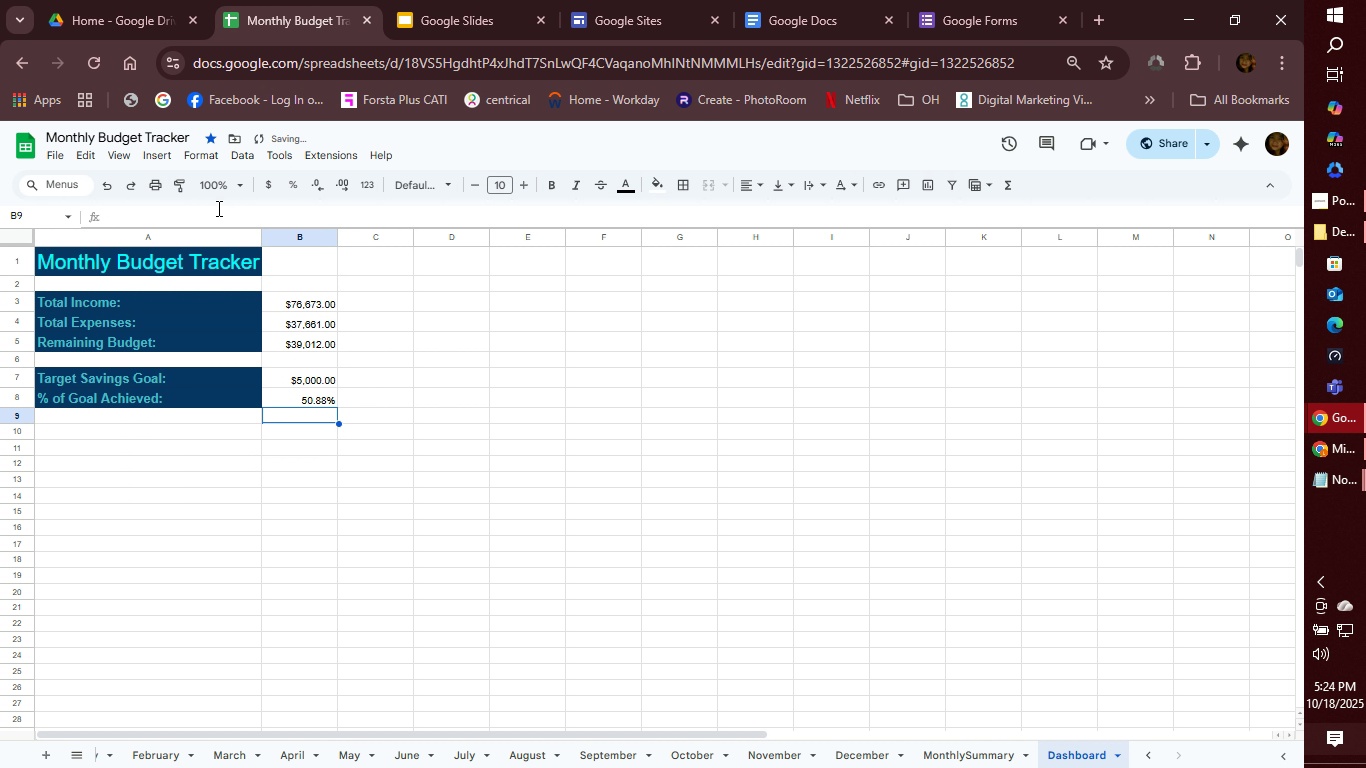 
mouse_move([392, 331])
 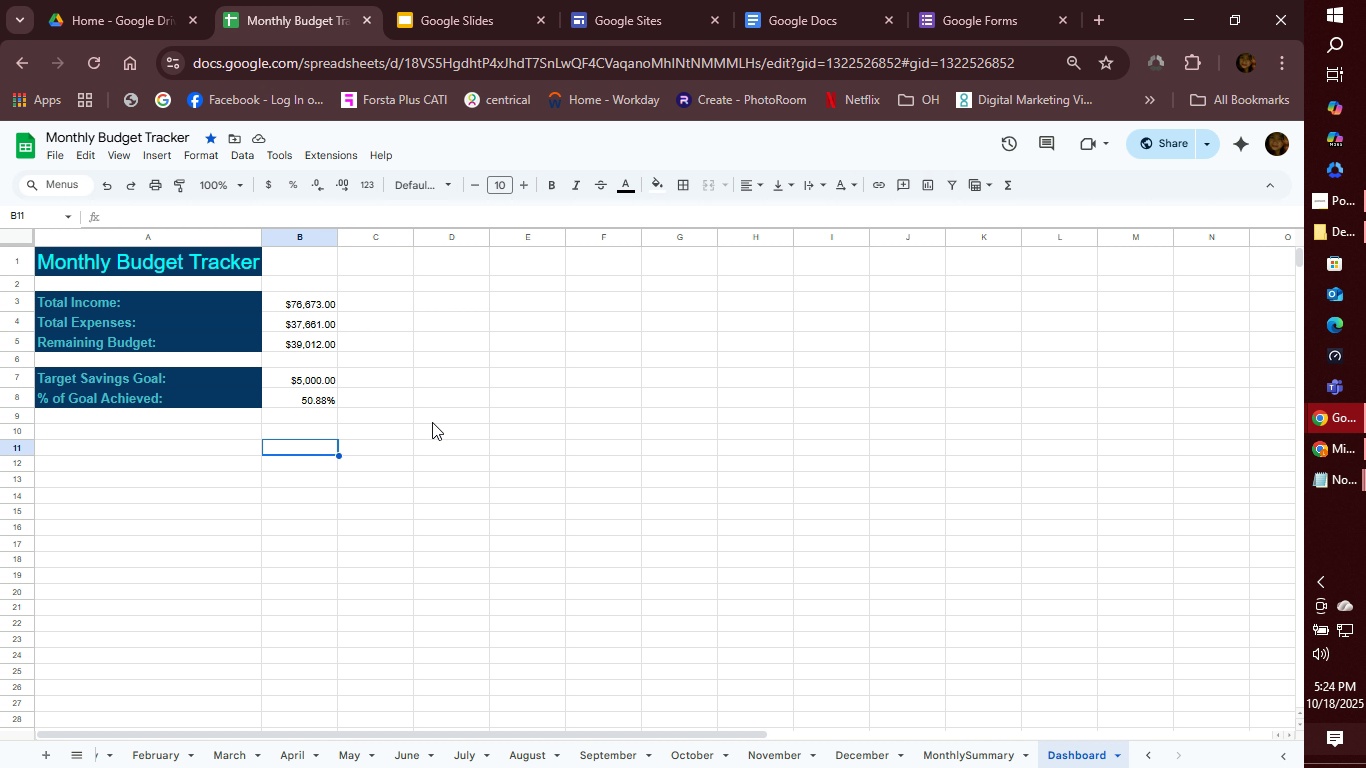 
double_click([434, 422])
 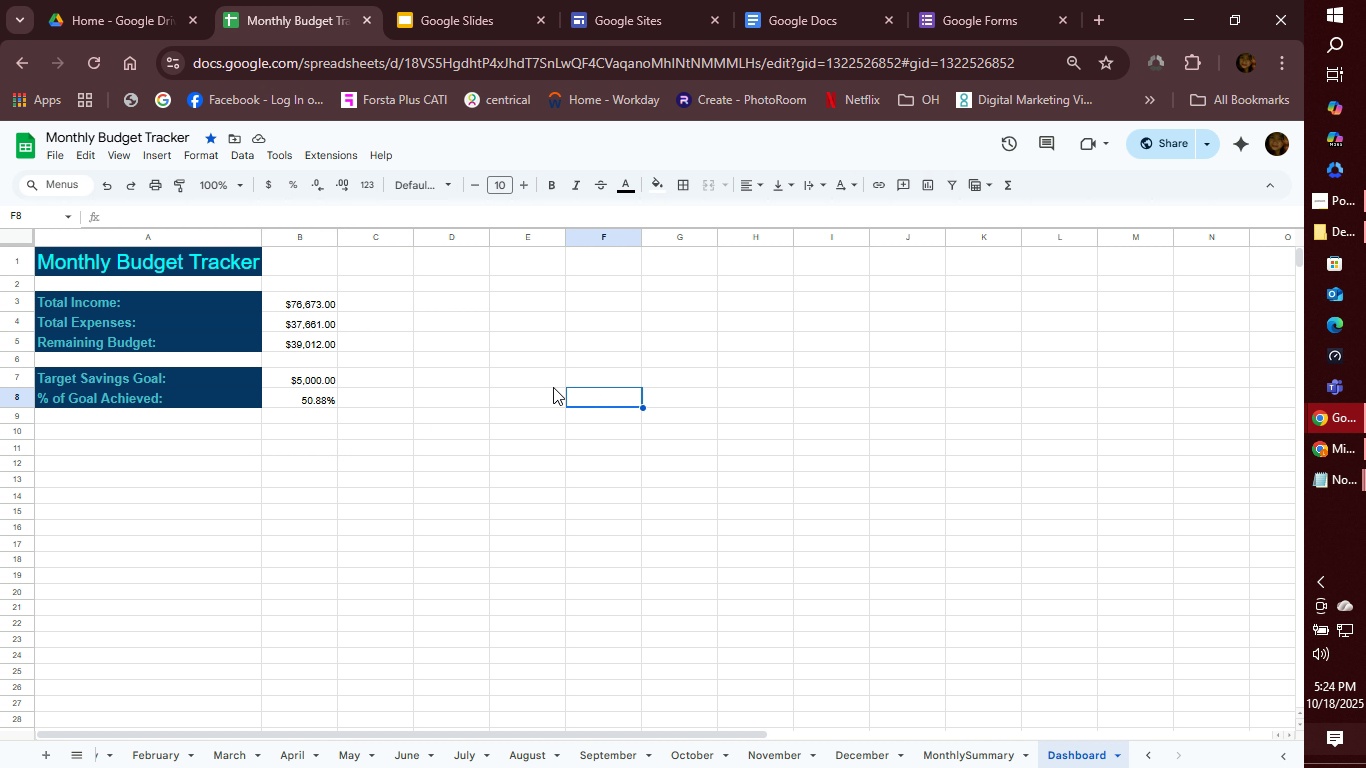 
triple_click([596, 393])
 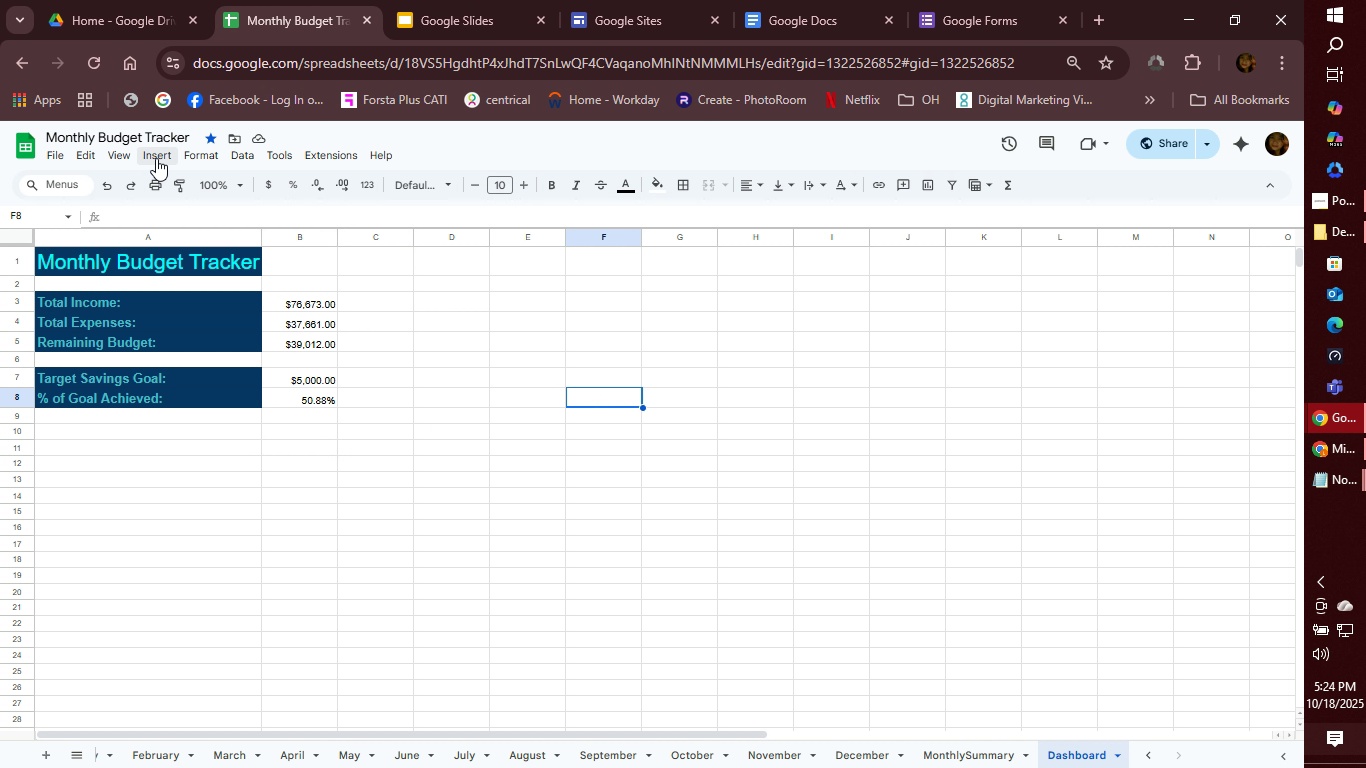 
left_click([156, 158])
 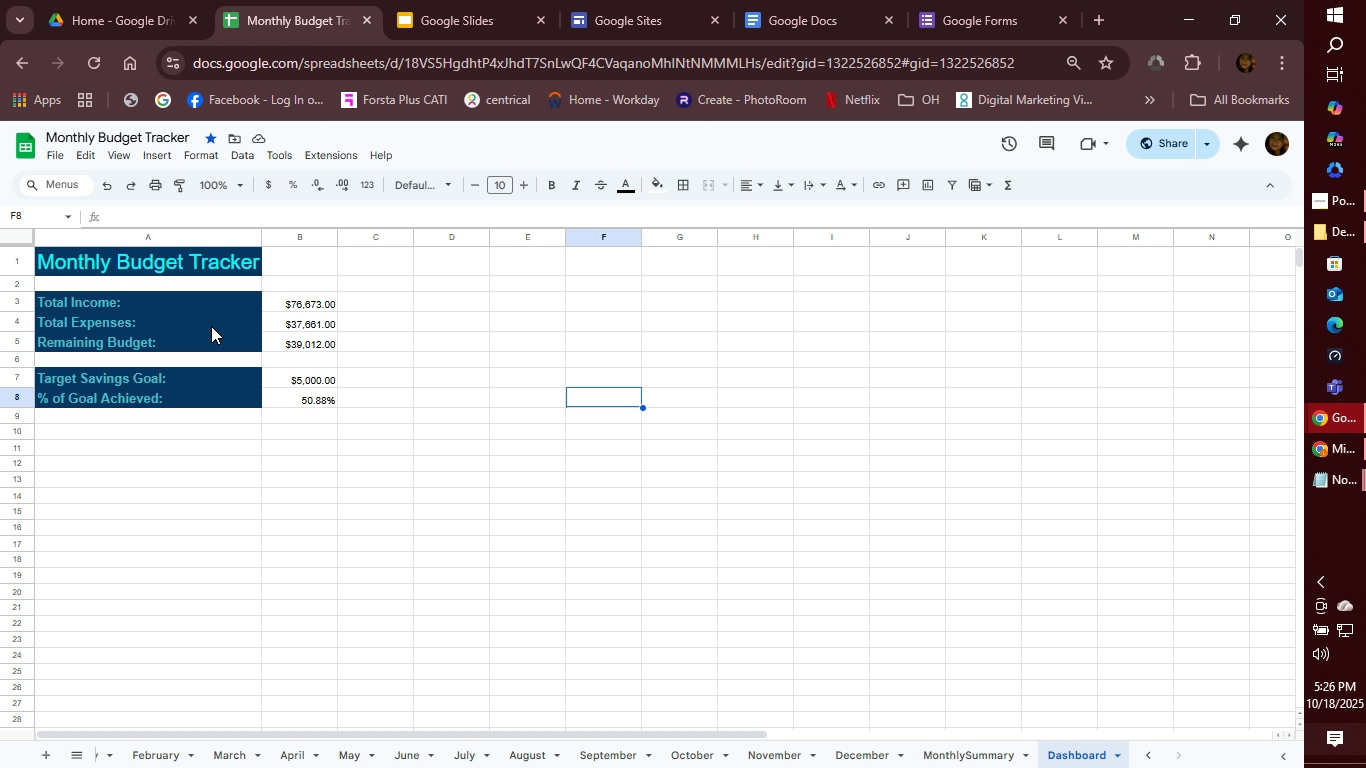 
wait(86.45)
 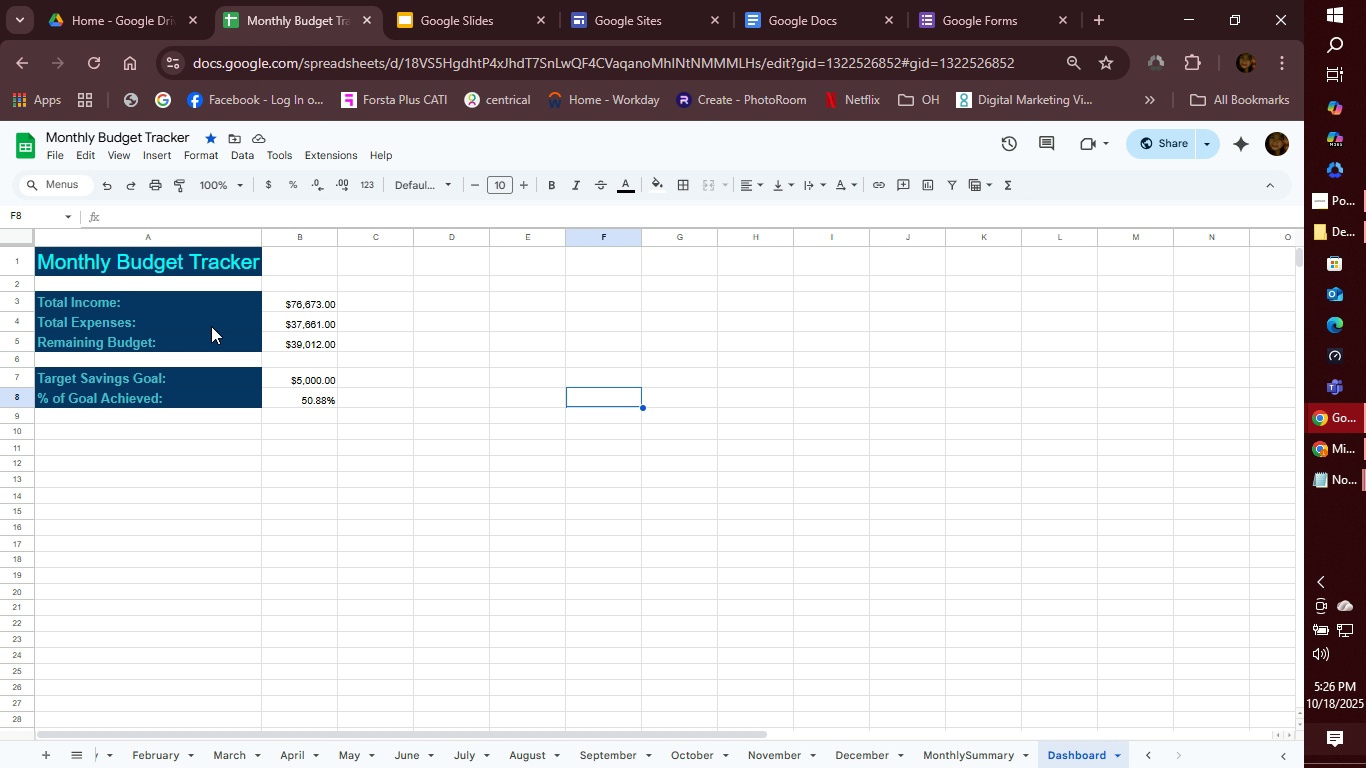 
left_click([297, 300])
 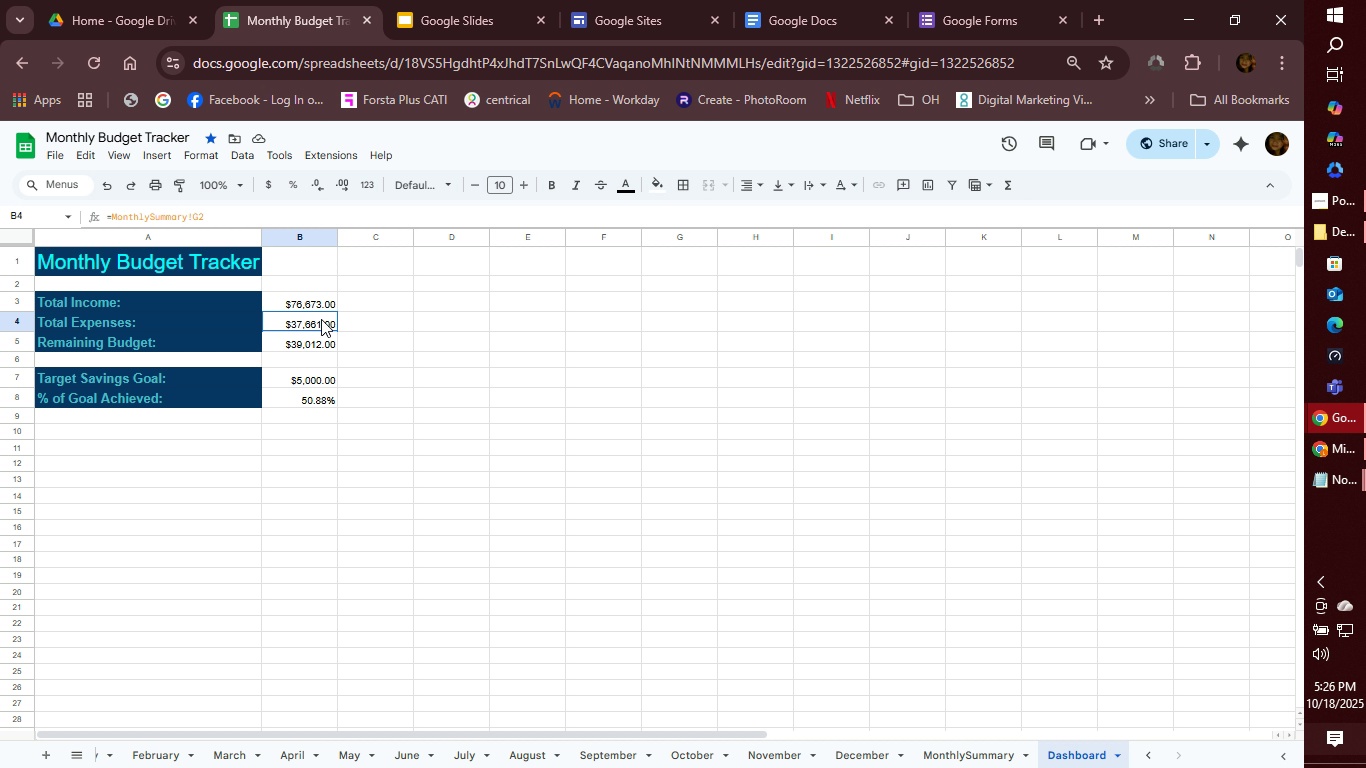 
left_click([321, 319])
 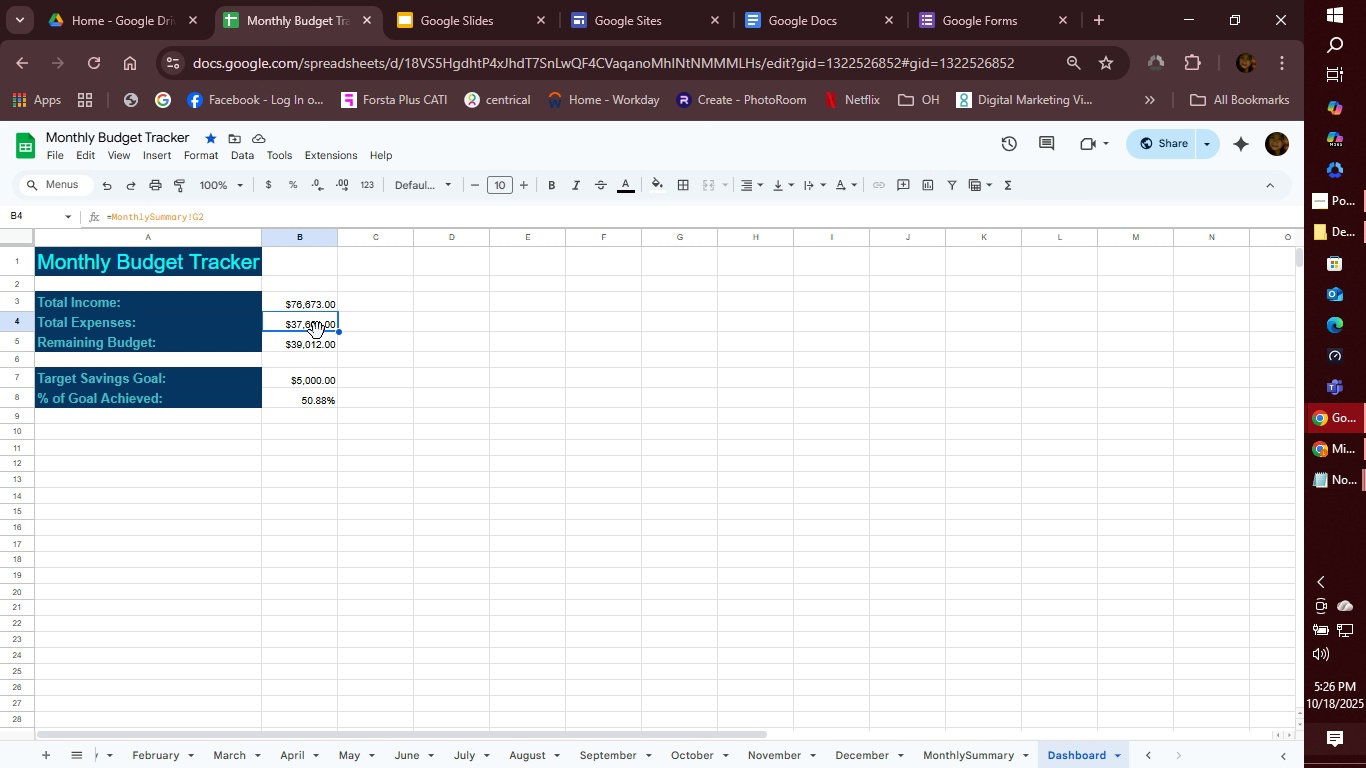 
left_click([314, 345])
 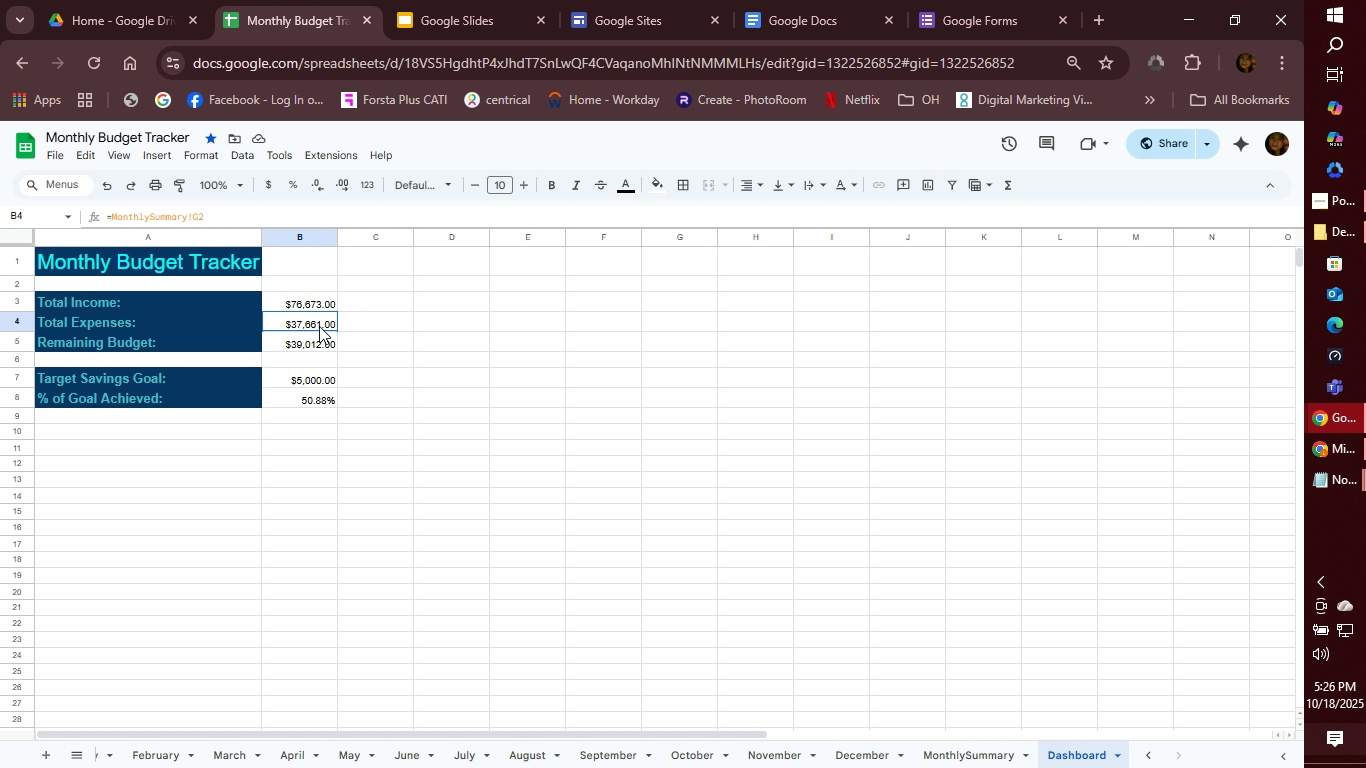 
left_click([319, 326])
 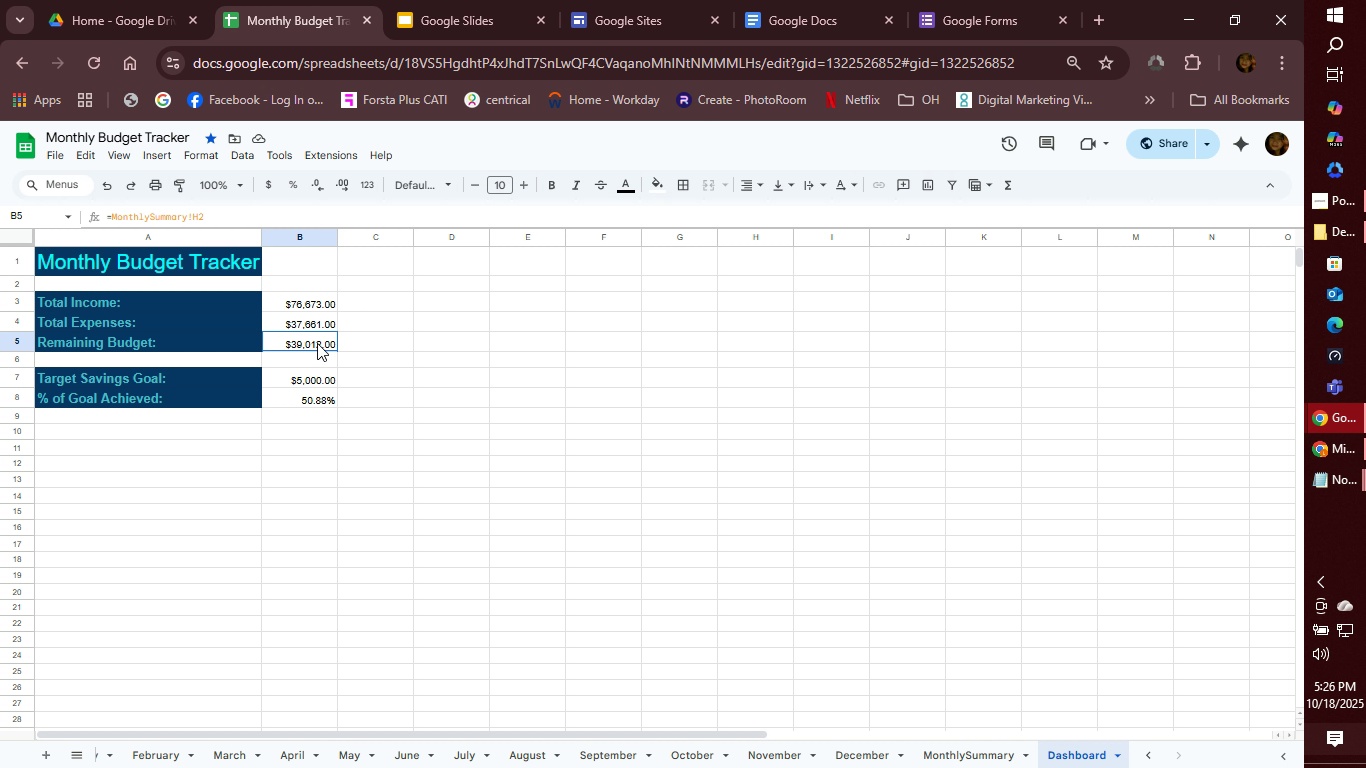 
left_click([317, 343])
 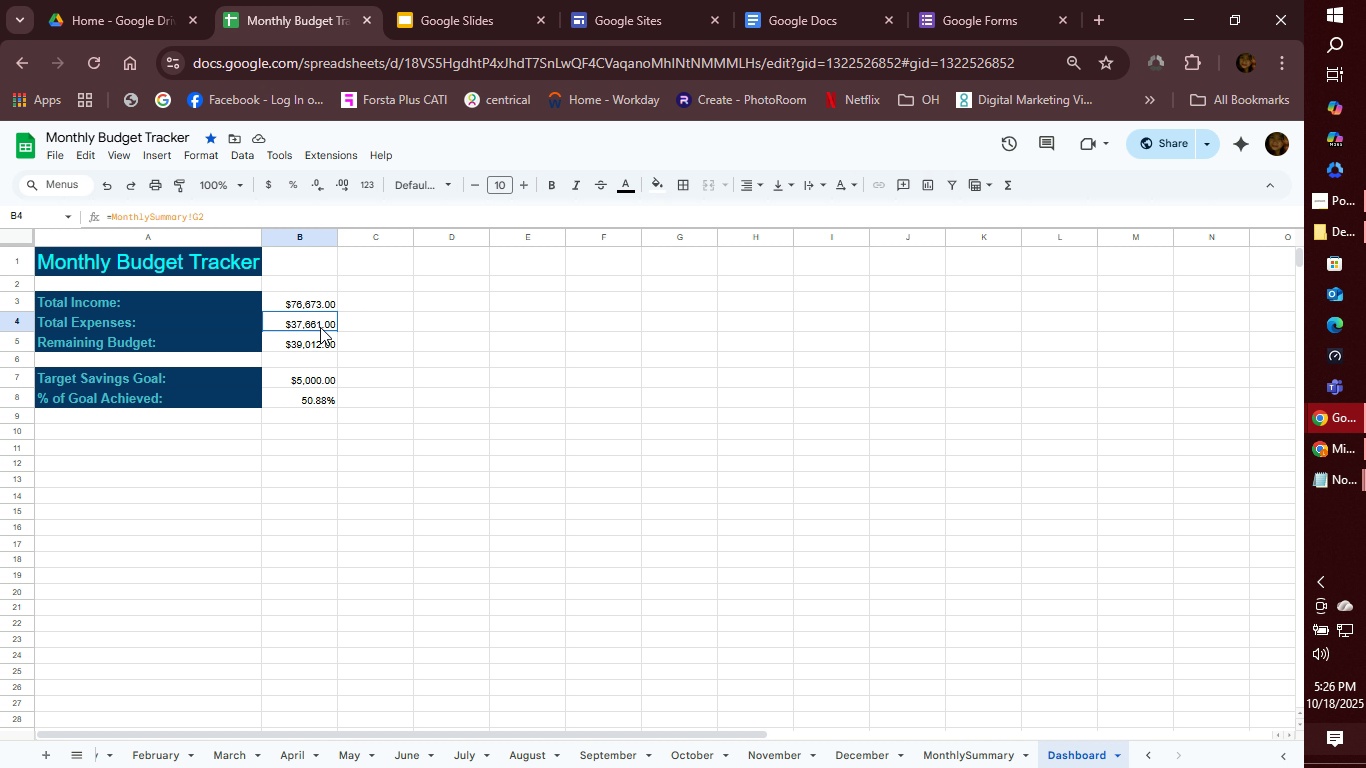 
left_click([320, 327])
 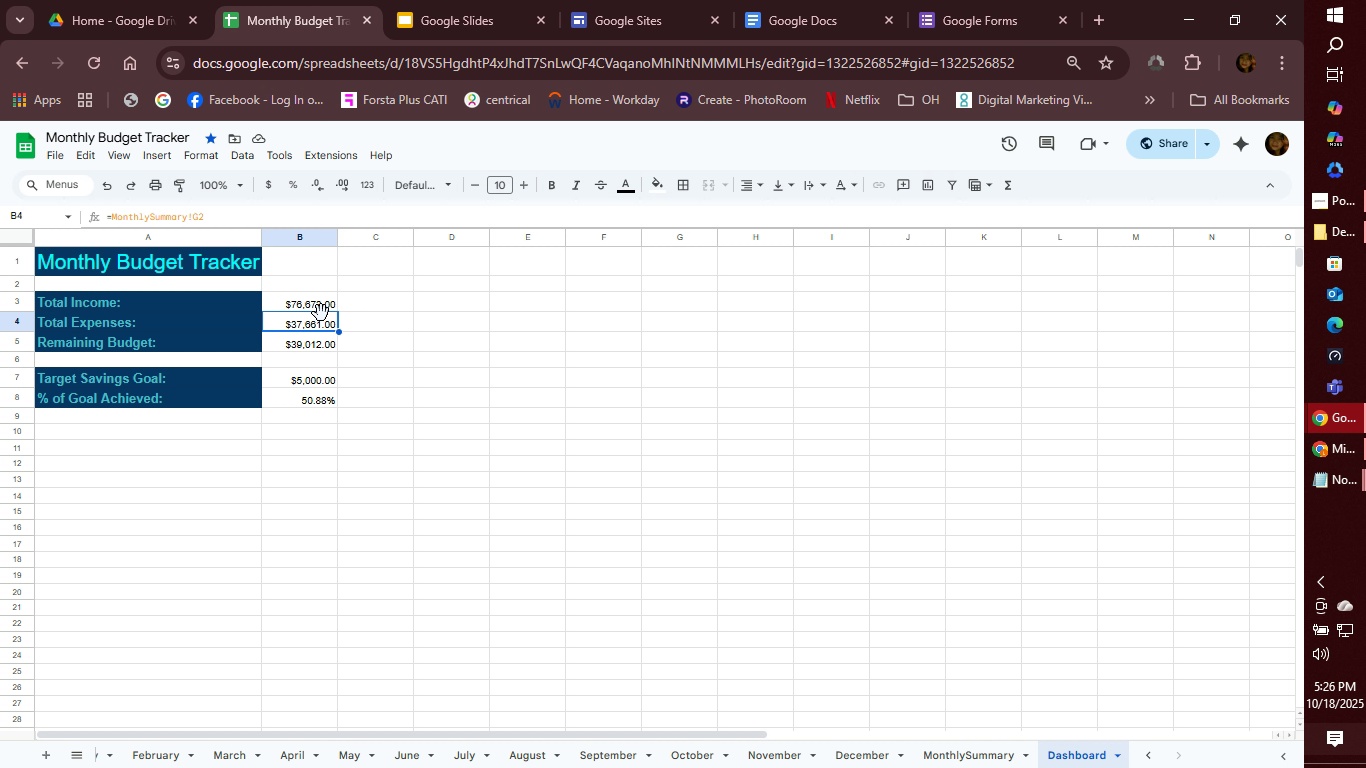 
left_click([321, 313])
 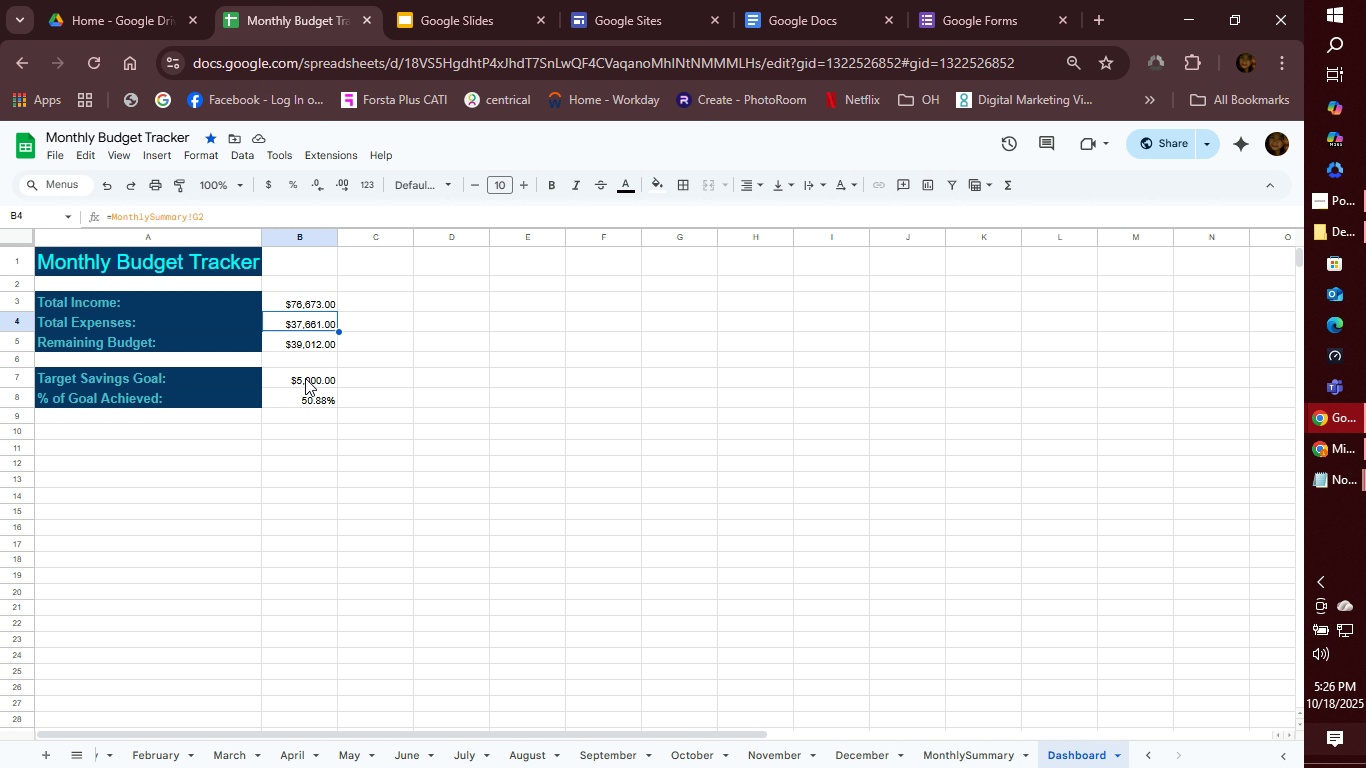 
left_click([305, 375])
 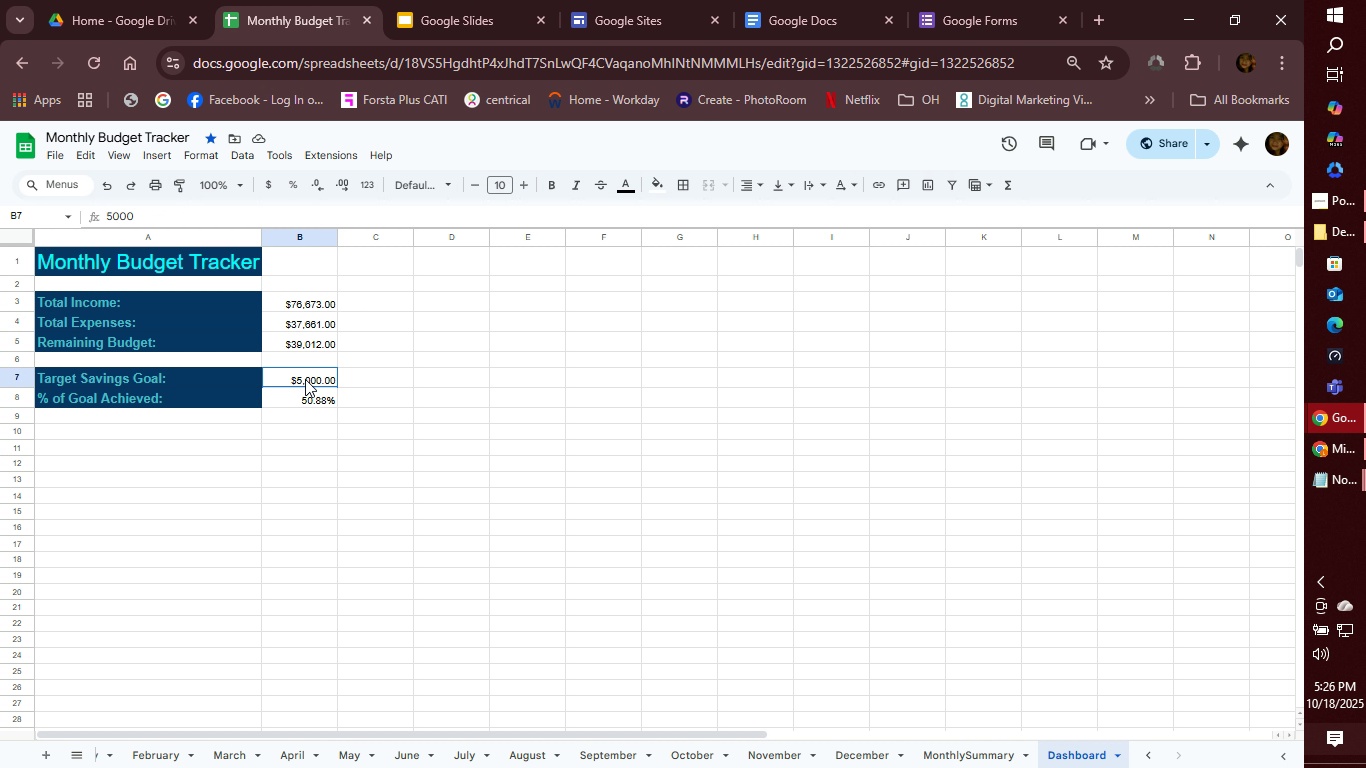 
left_click([305, 379])
 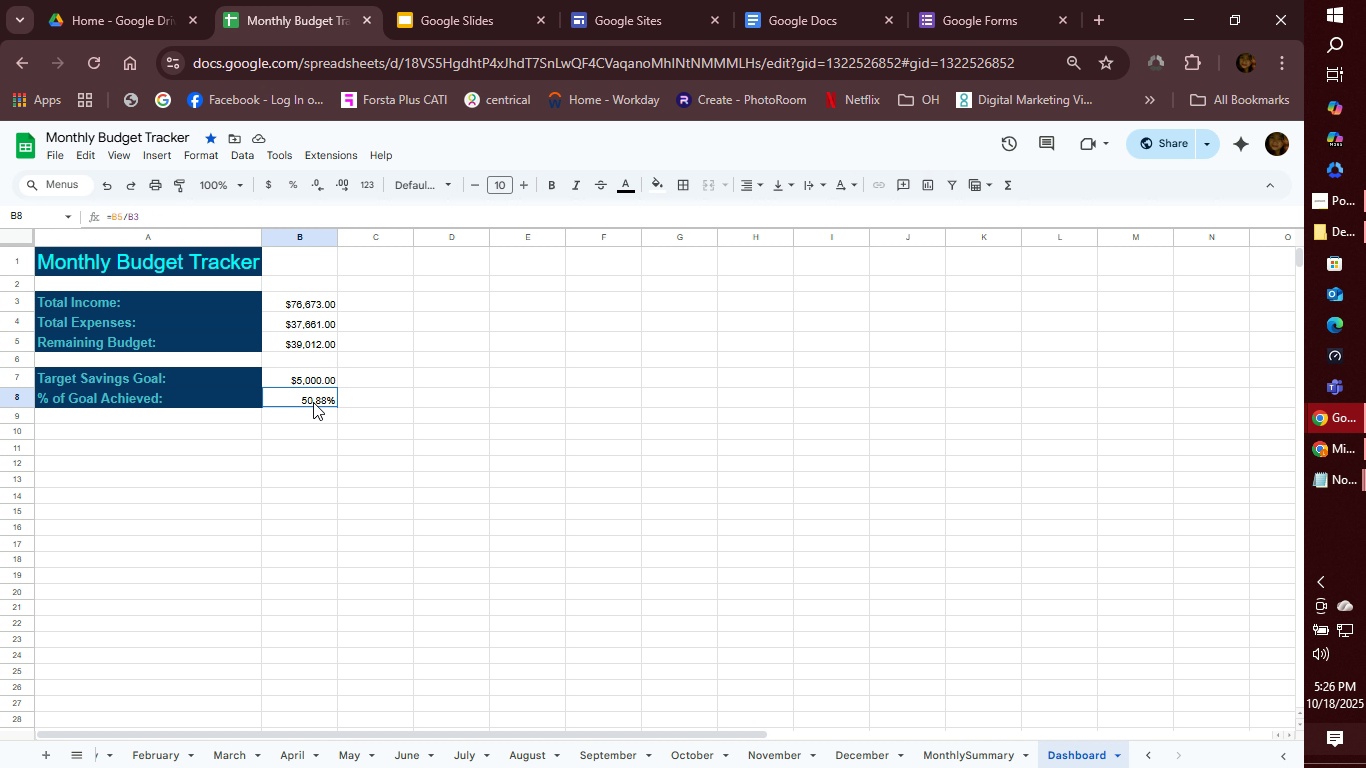 
left_click([313, 402])
 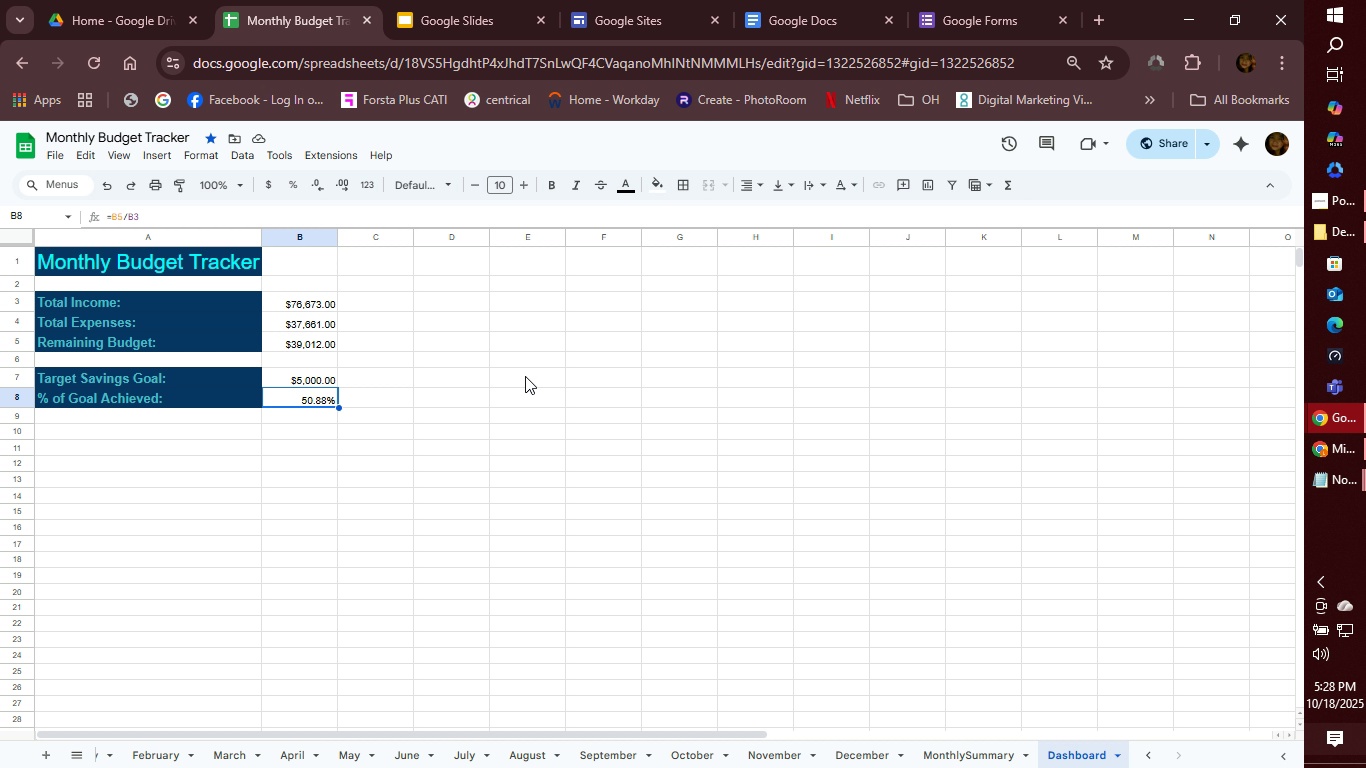 
wait(137.94)
 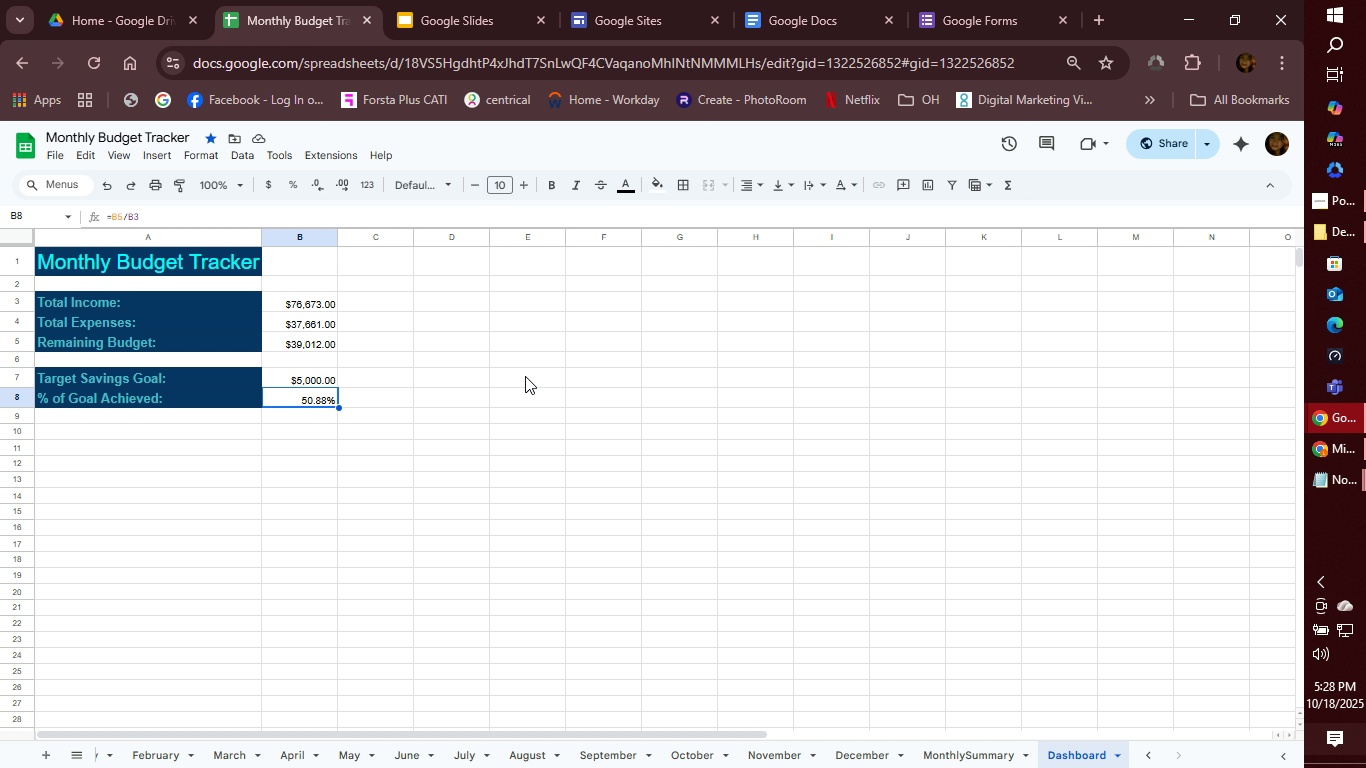 
left_click([152, 158])
 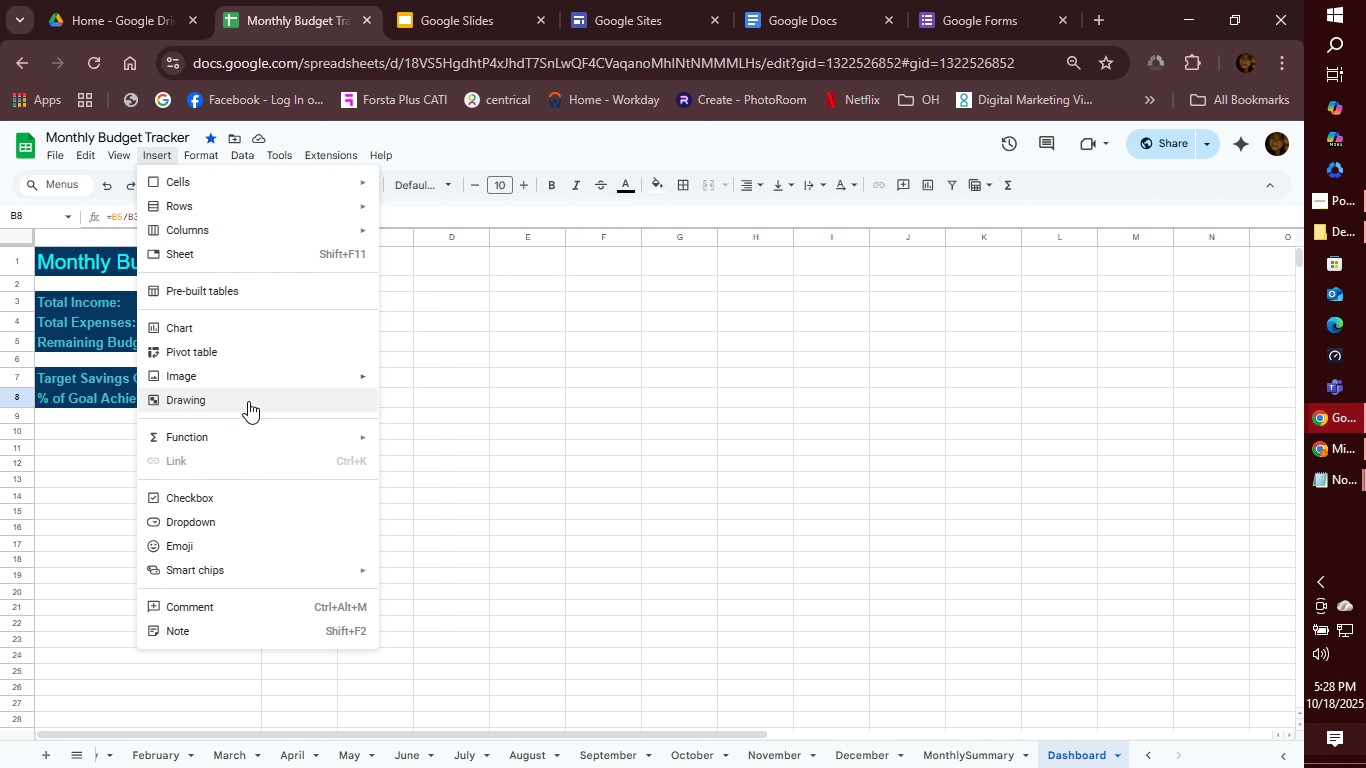 
wait(5.17)
 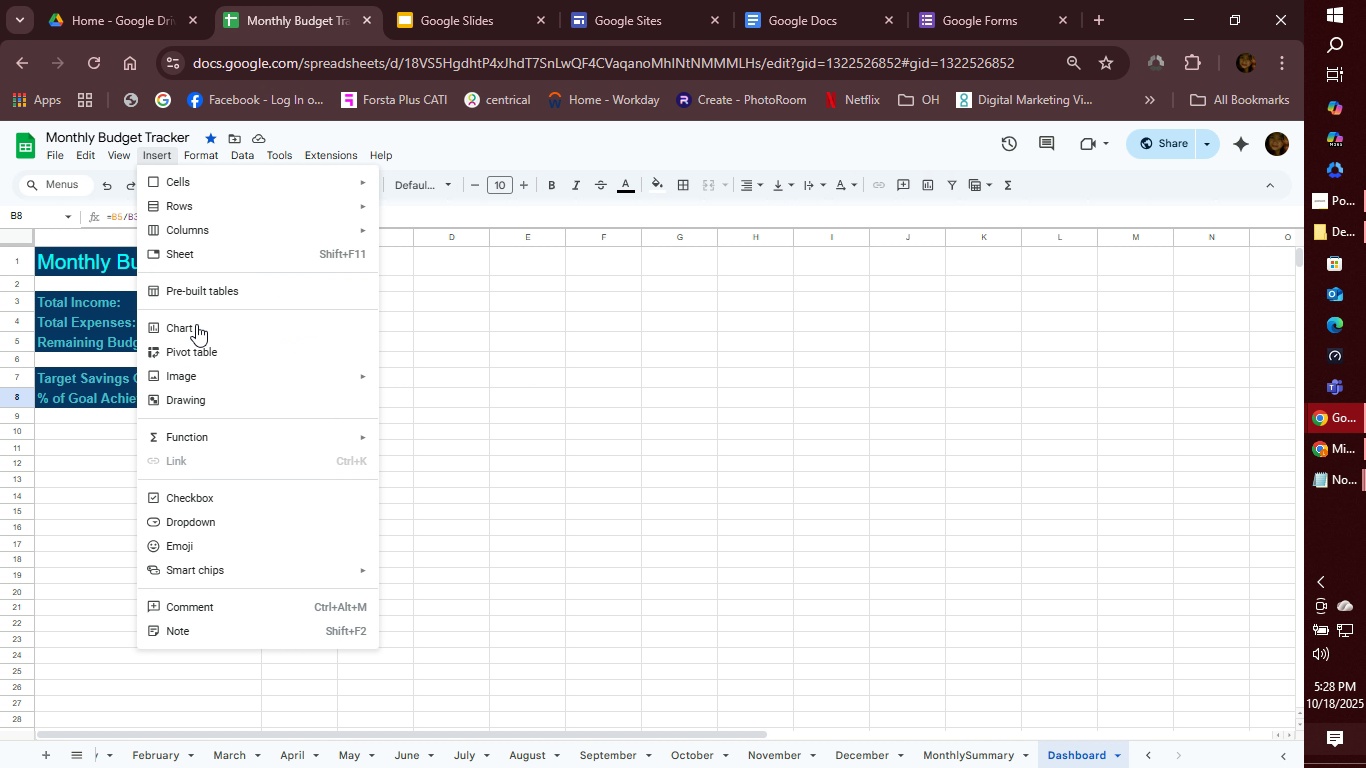 
left_click([271, 334])
 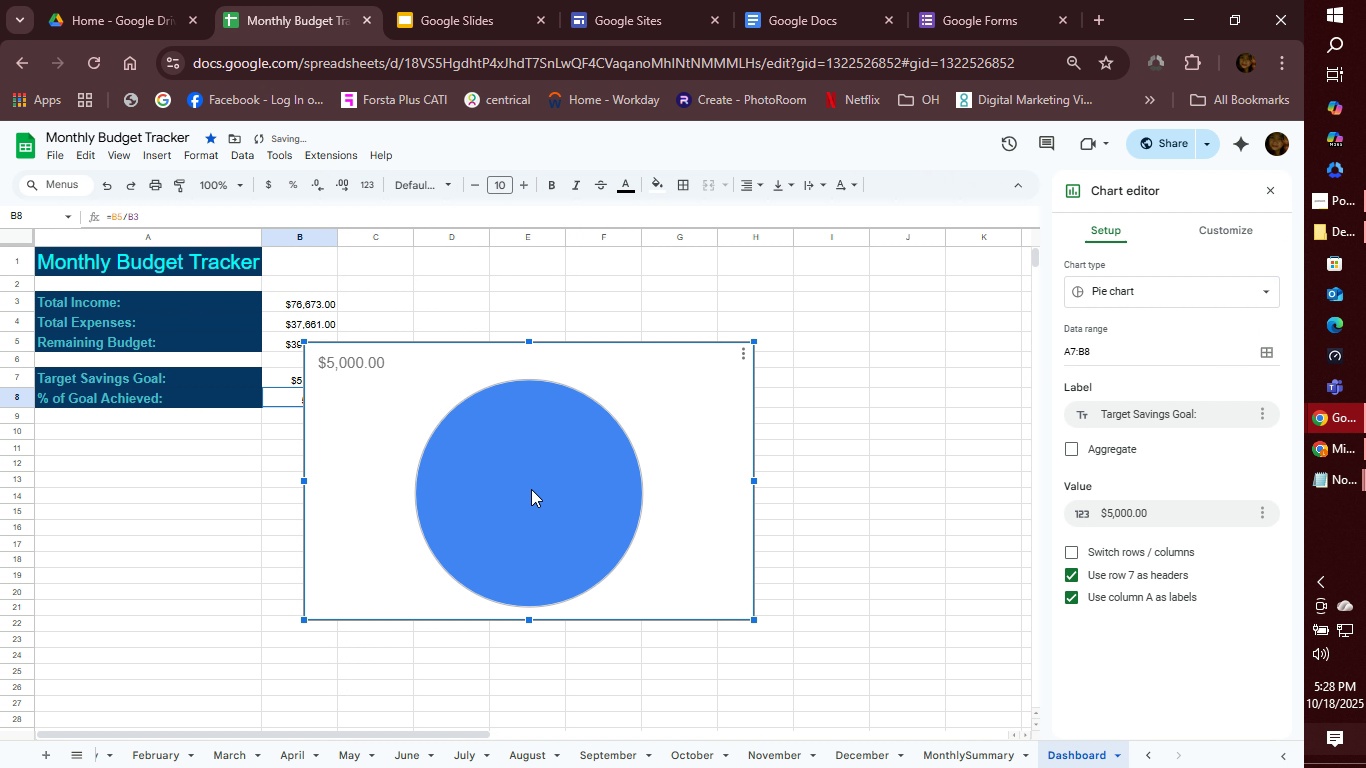 
wait(9.69)
 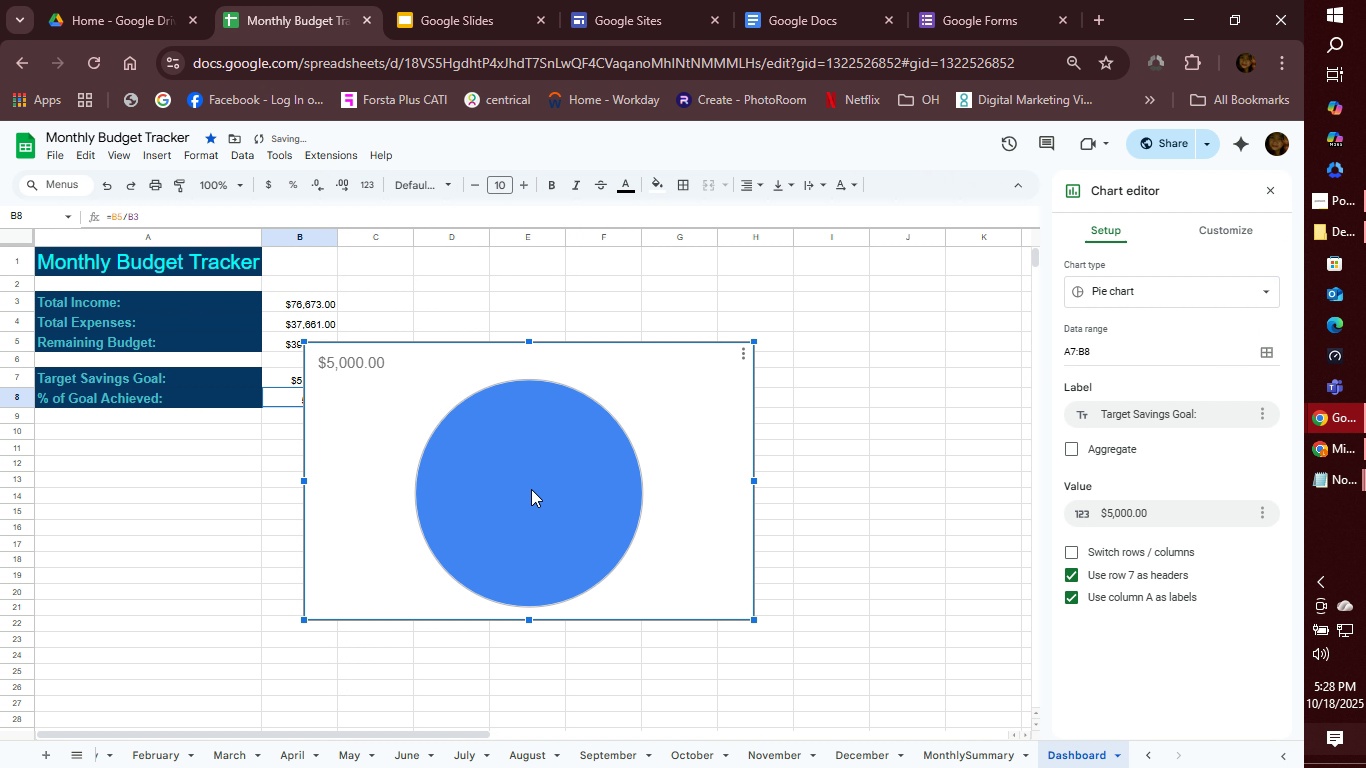 
key(Delete)
 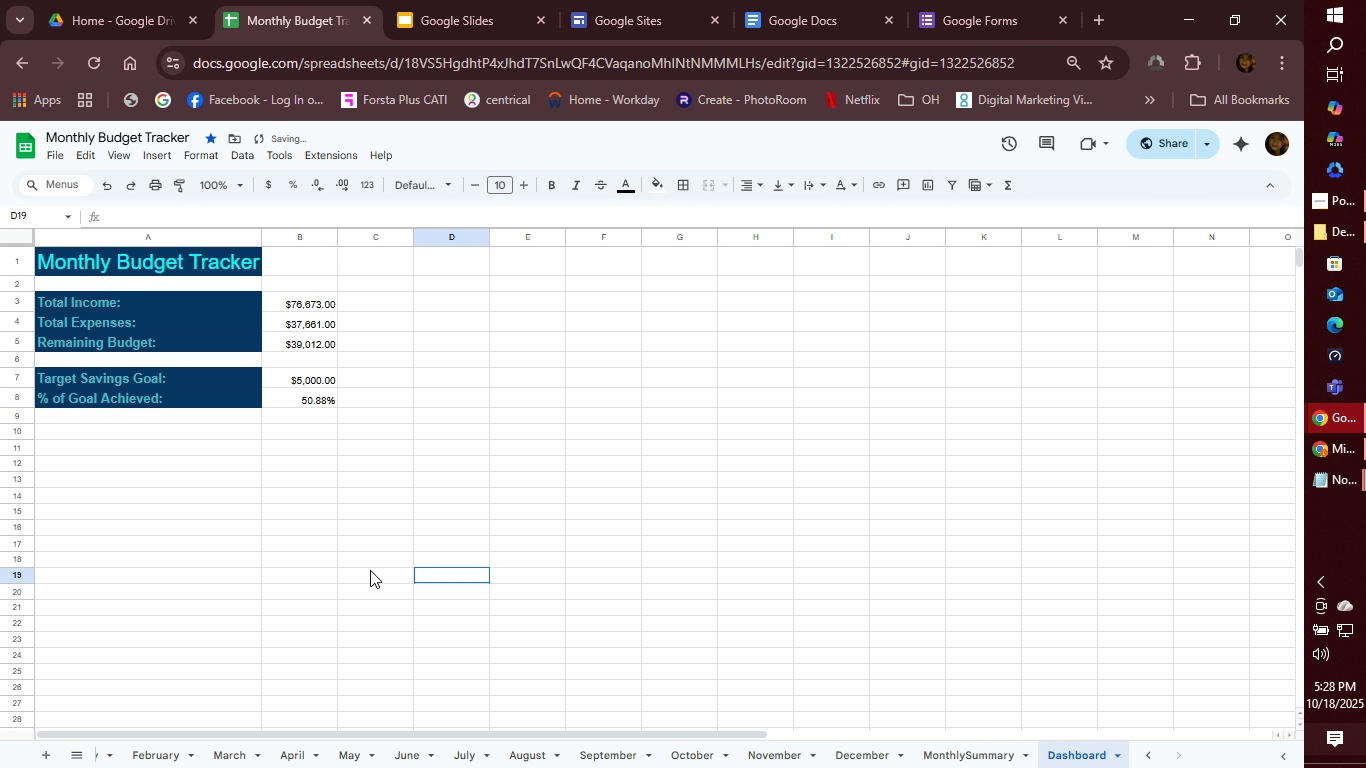 
double_click([252, 552])
 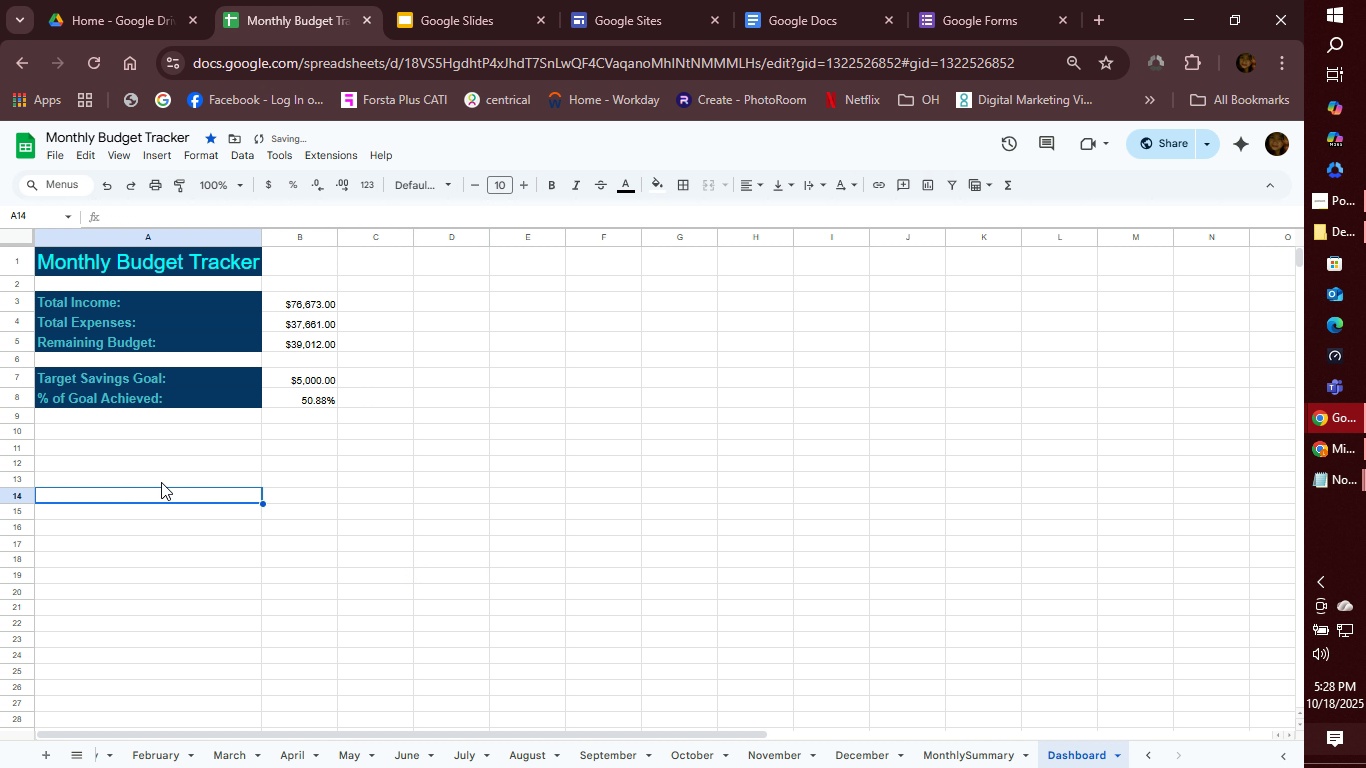 
triple_click([171, 495])
 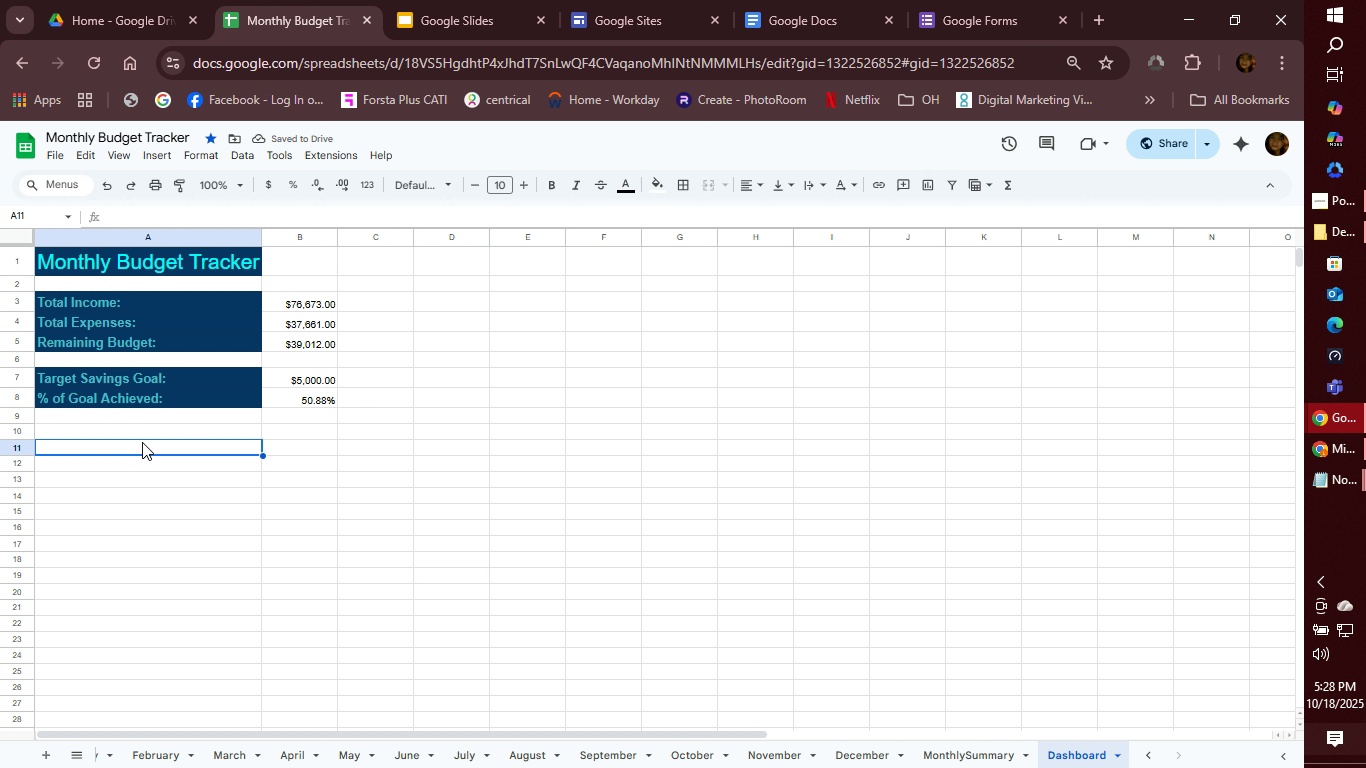 
left_click([142, 442])
 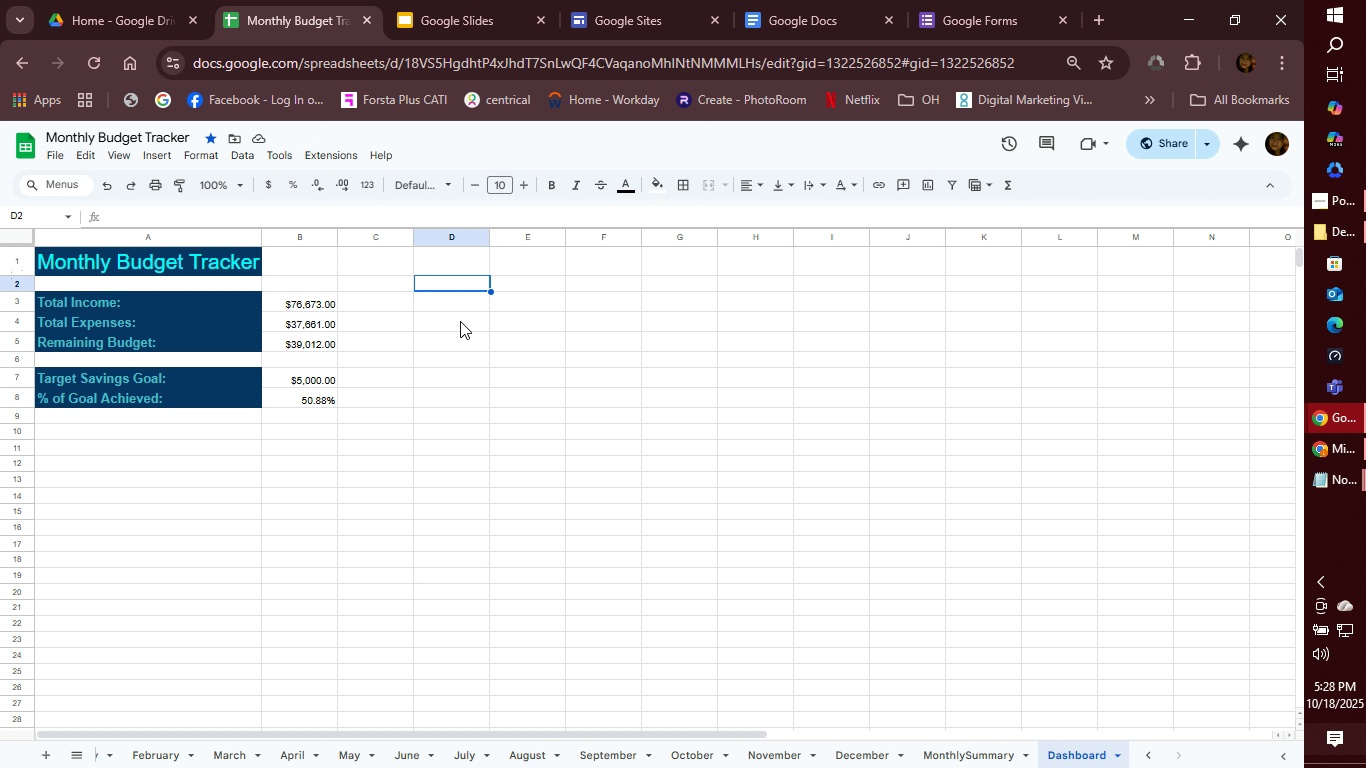 
wait(7.61)
 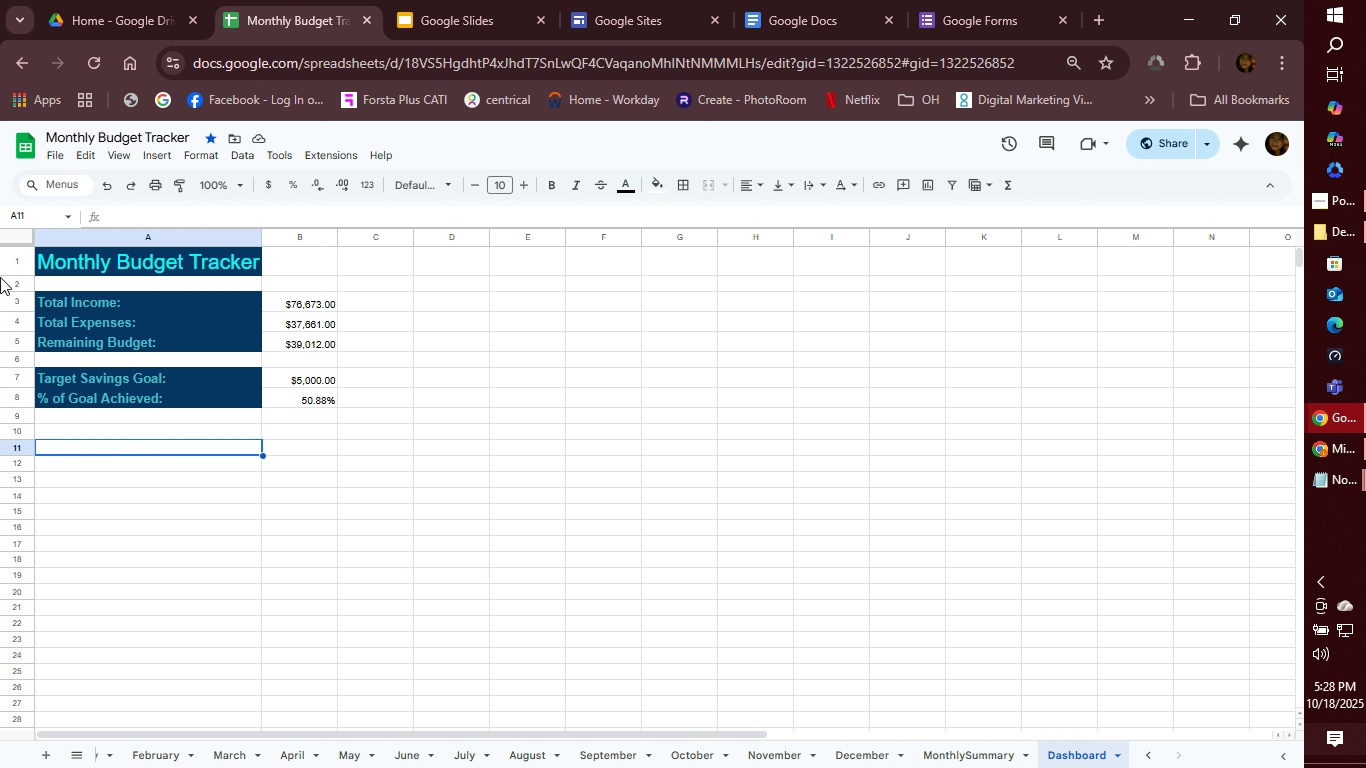 
left_click([152, 155])
 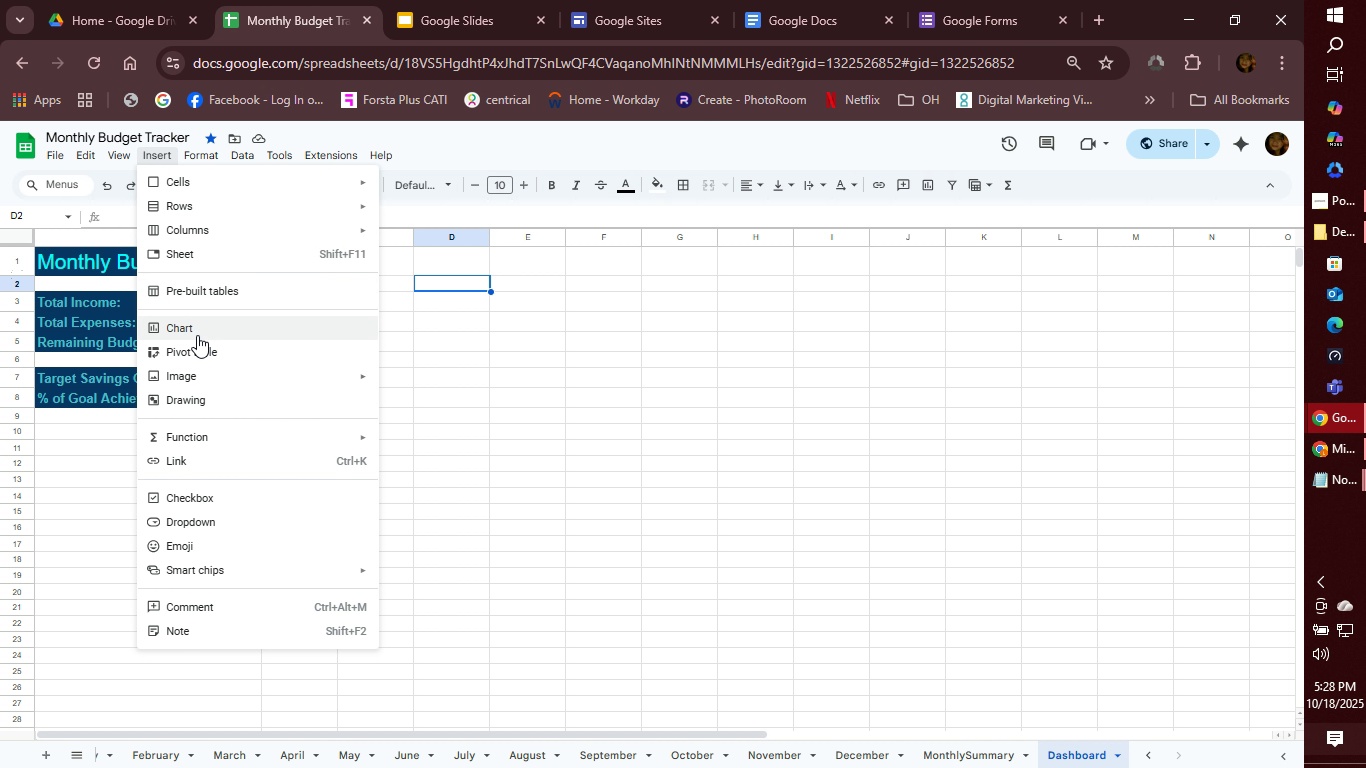 
left_click([197, 335])
 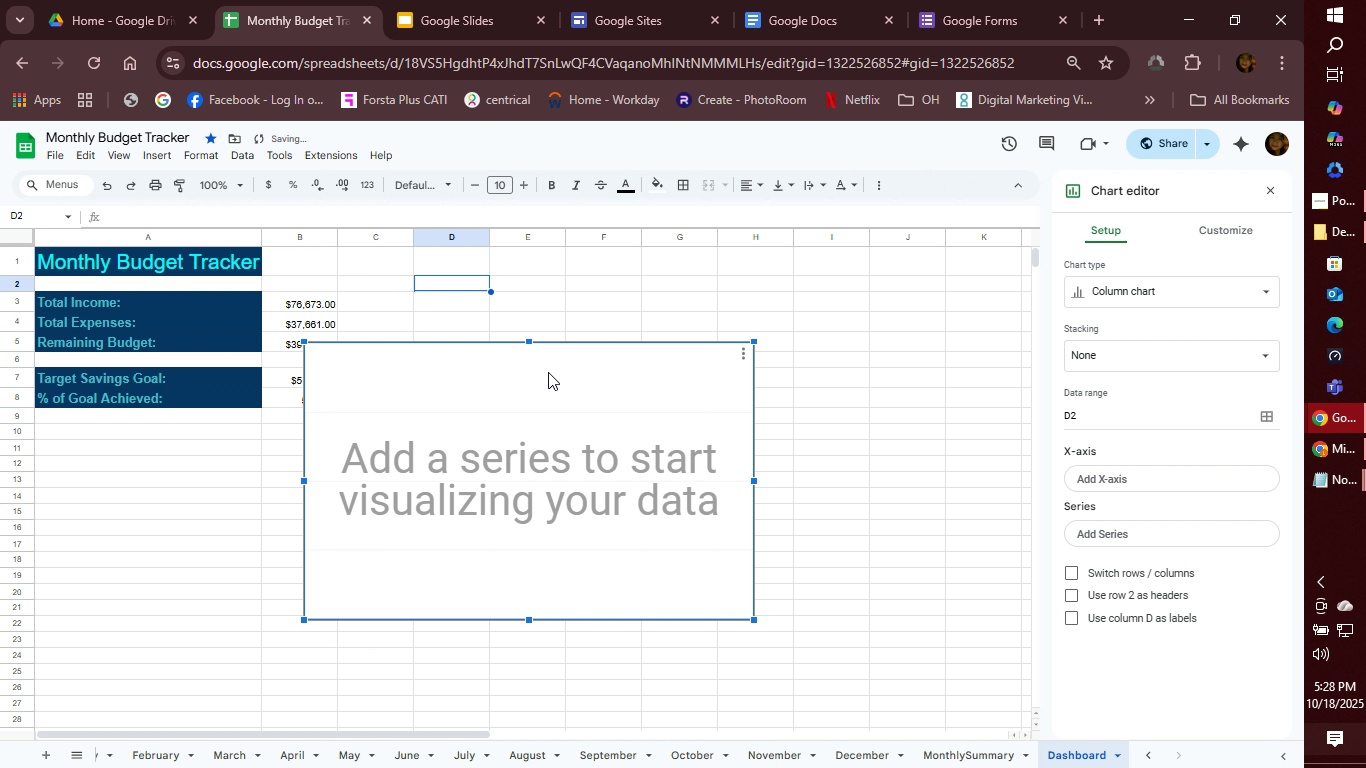 
left_click_drag(start_coordinate=[551, 359], to_coordinate=[648, 326])
 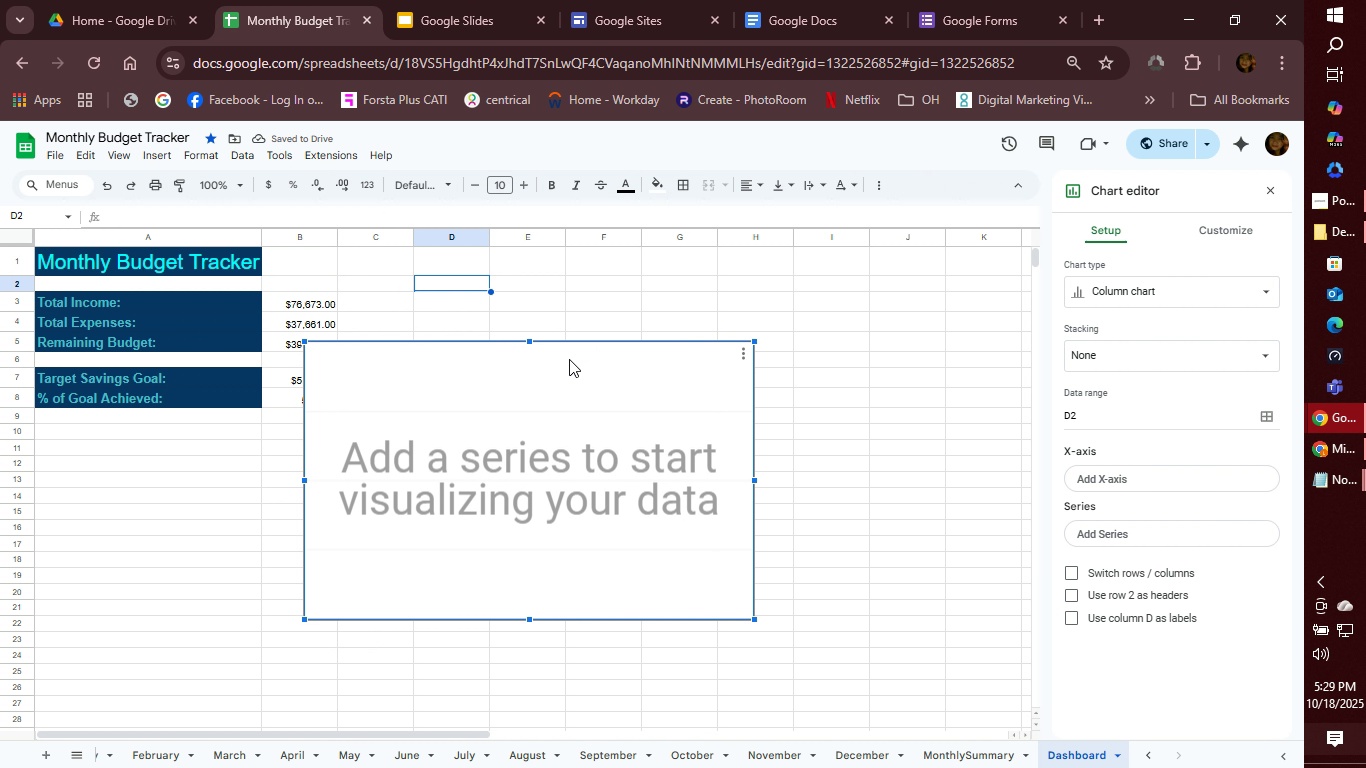 
left_click_drag(start_coordinate=[569, 359], to_coordinate=[681, 288])
 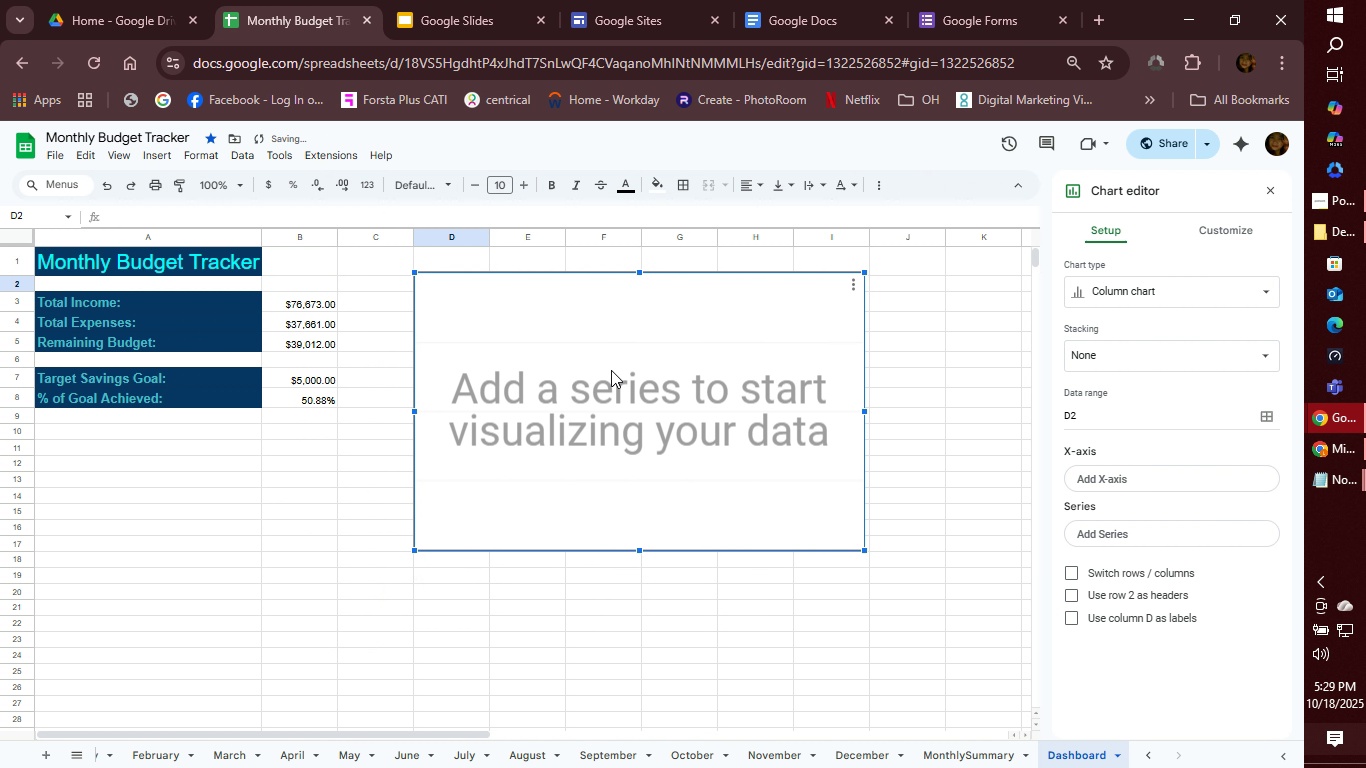 
left_click([611, 370])
 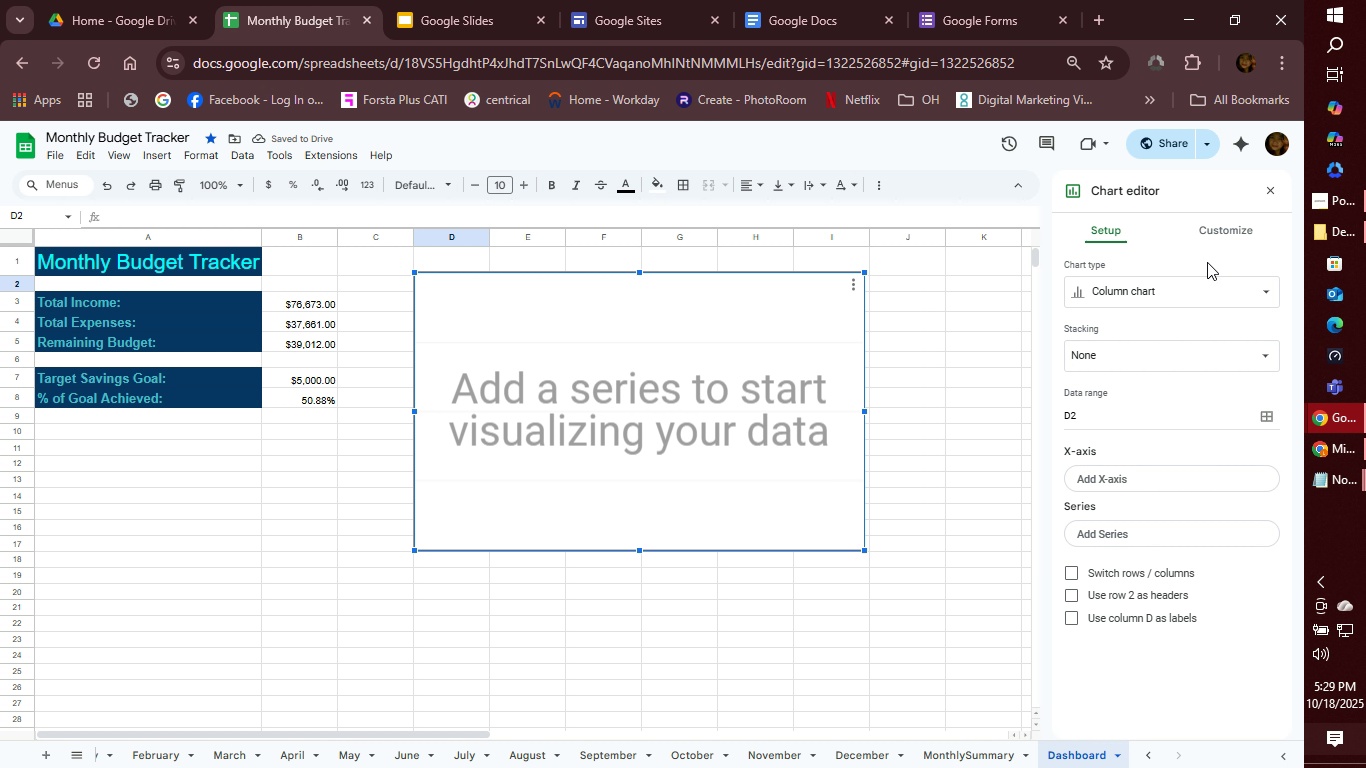 
wait(8.22)
 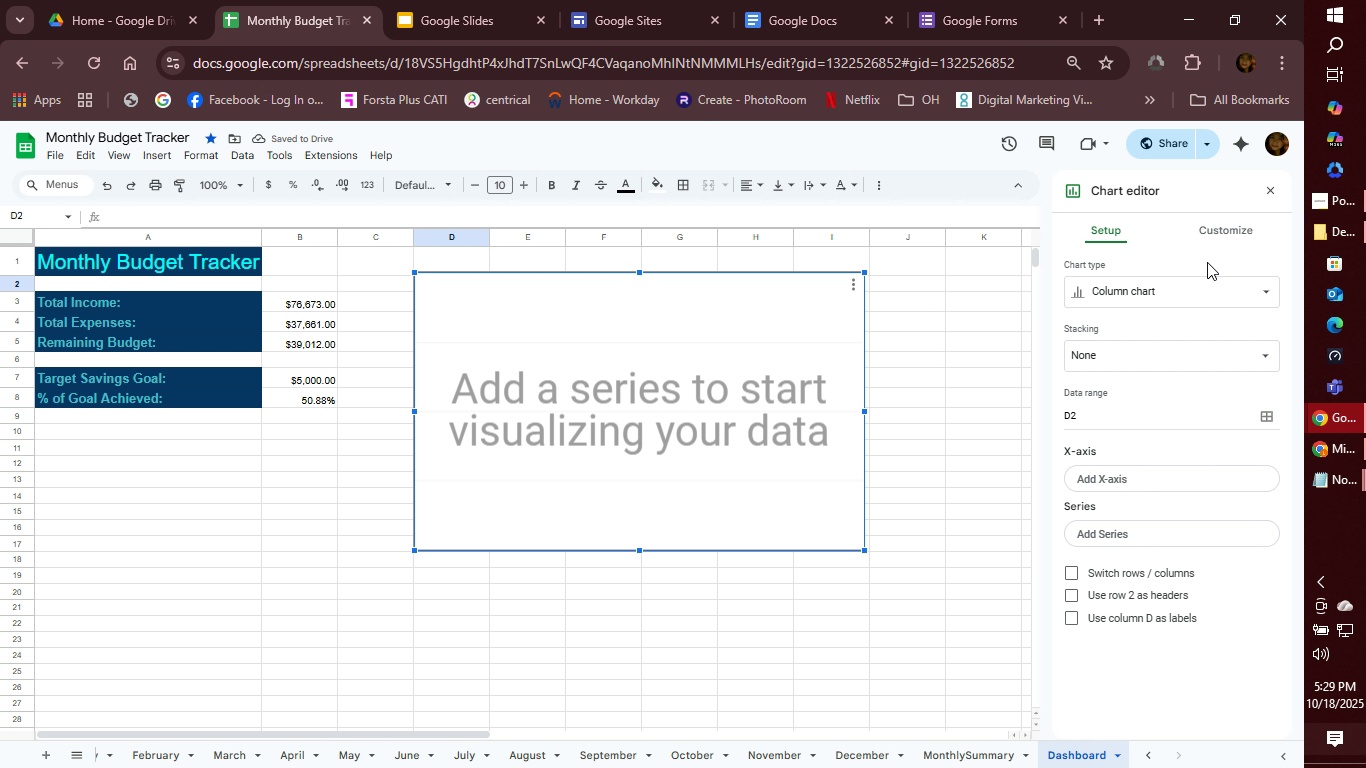 
left_click([1232, 238])
 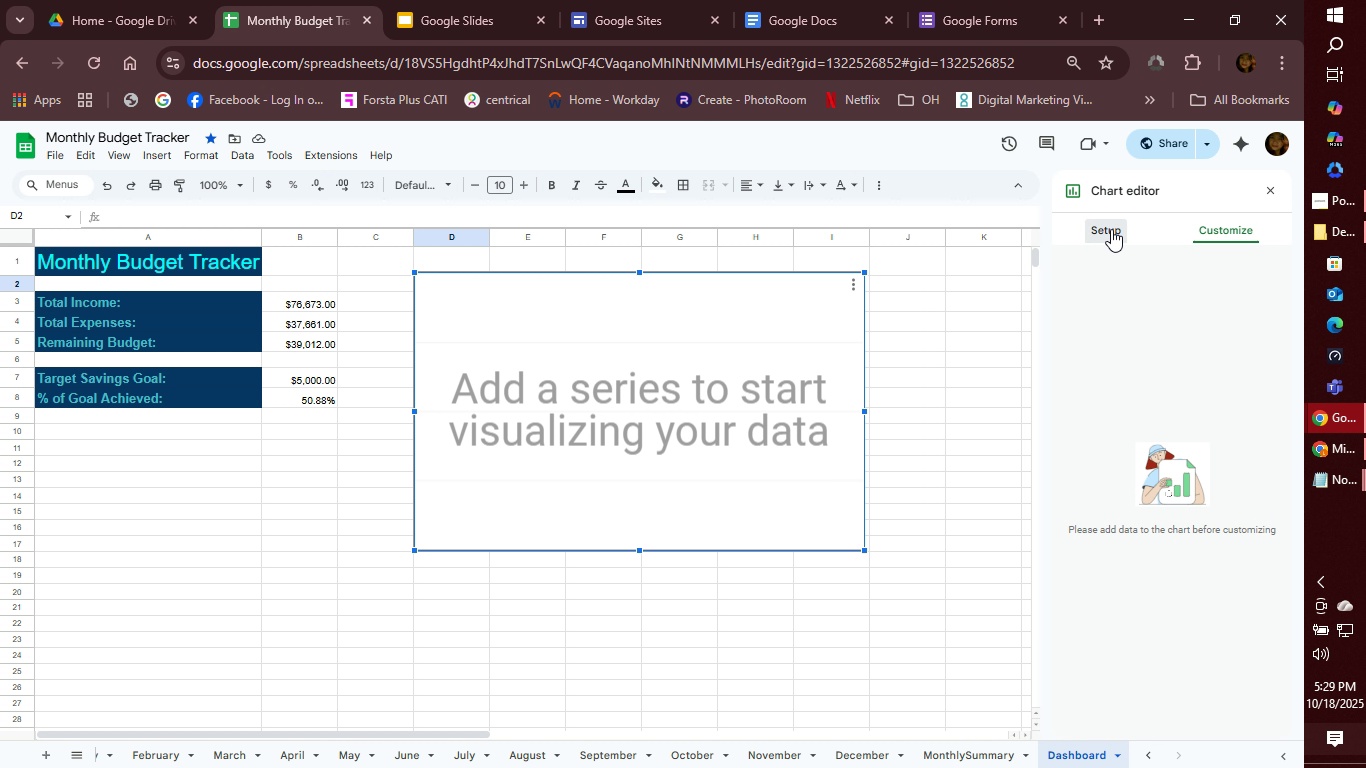 
left_click([1111, 229])
 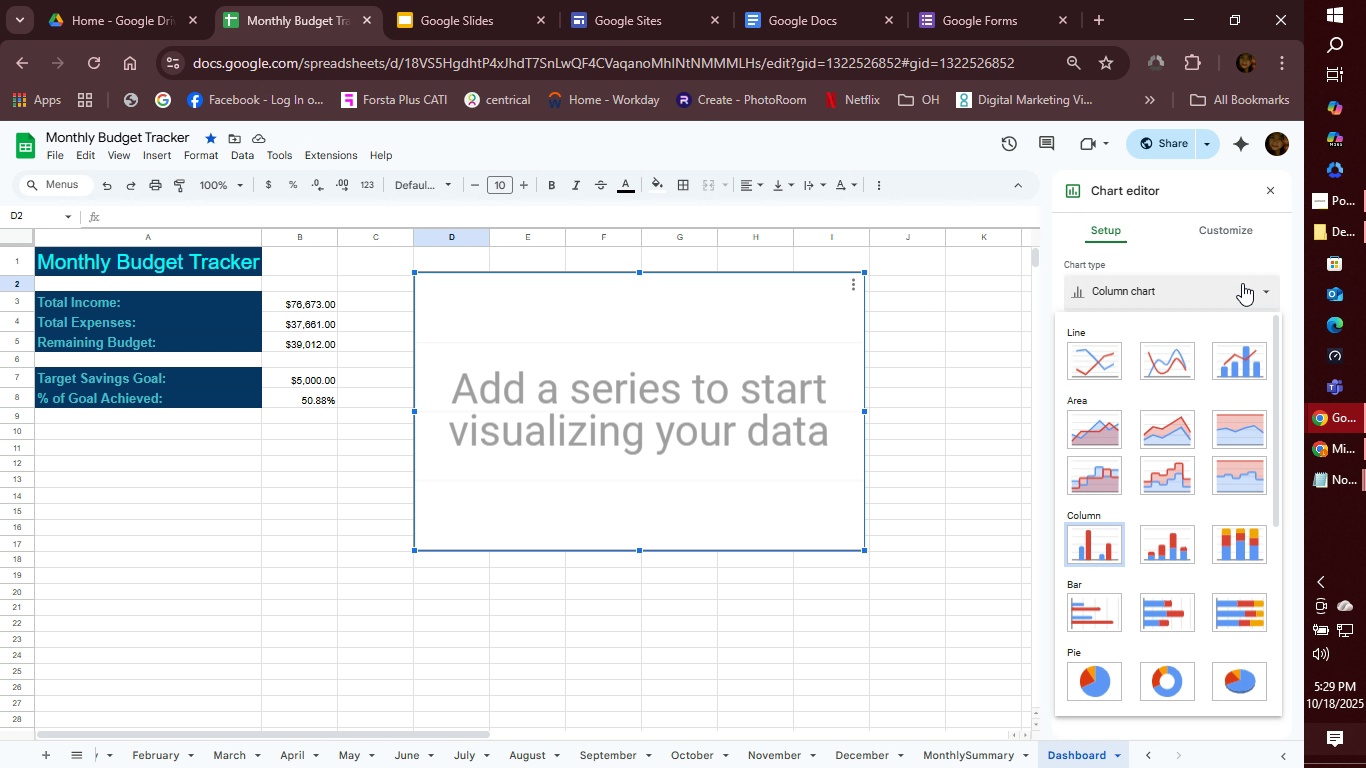 
left_click([1242, 283])
 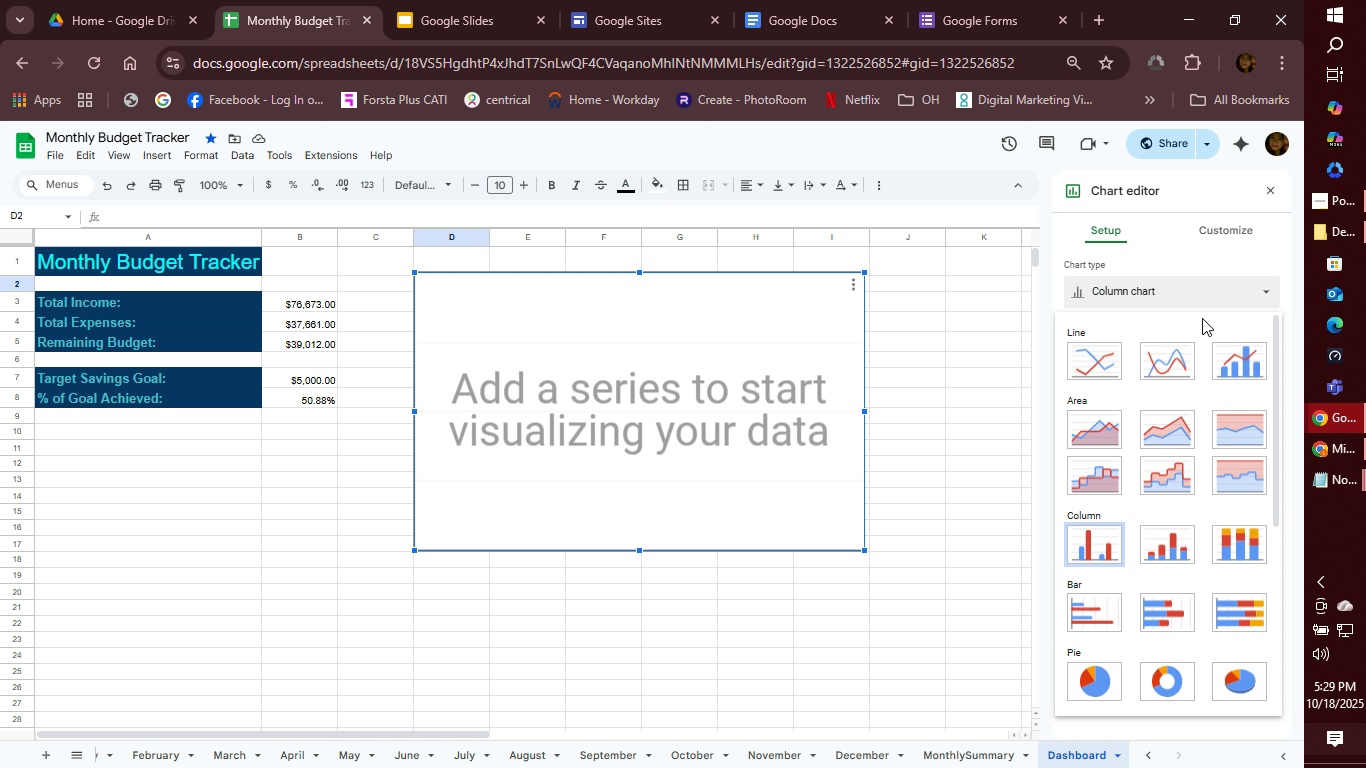 
wait(18.56)
 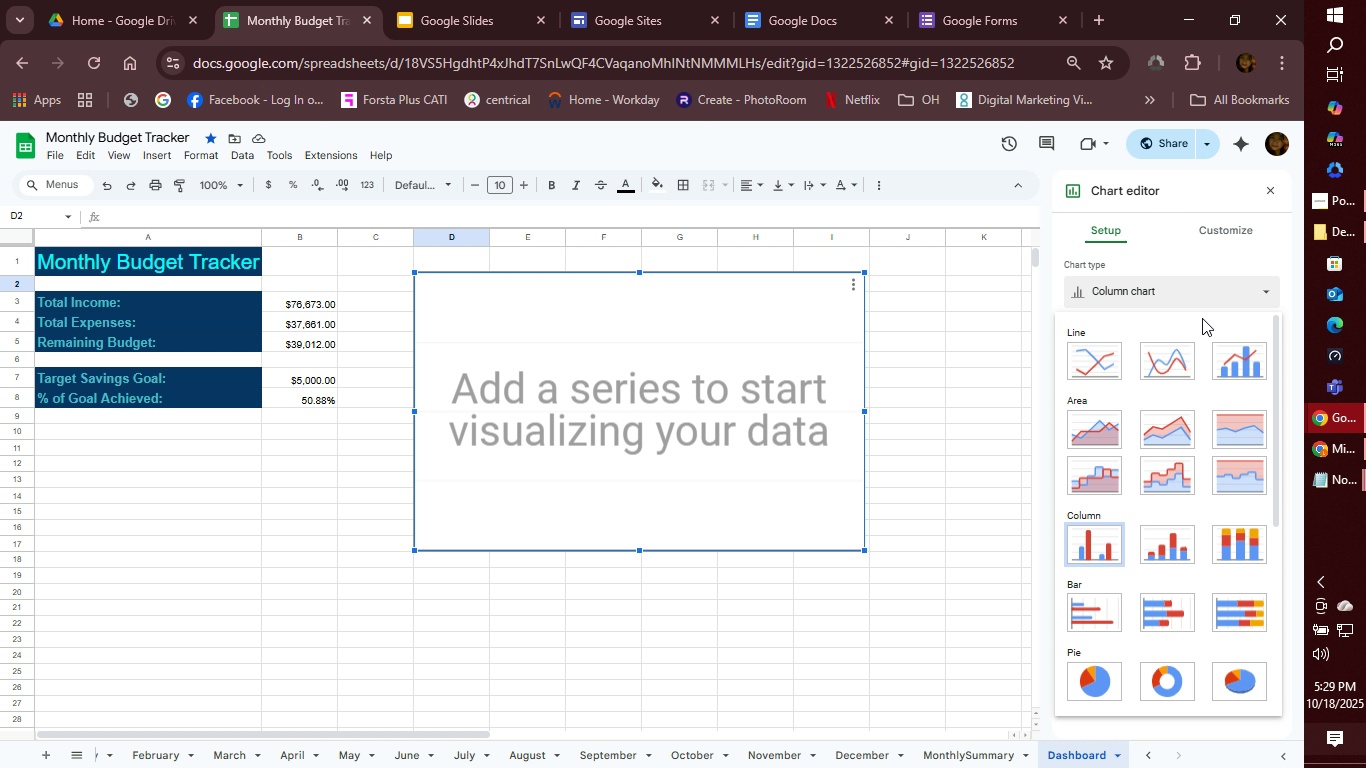 
left_click([1232, 361])
 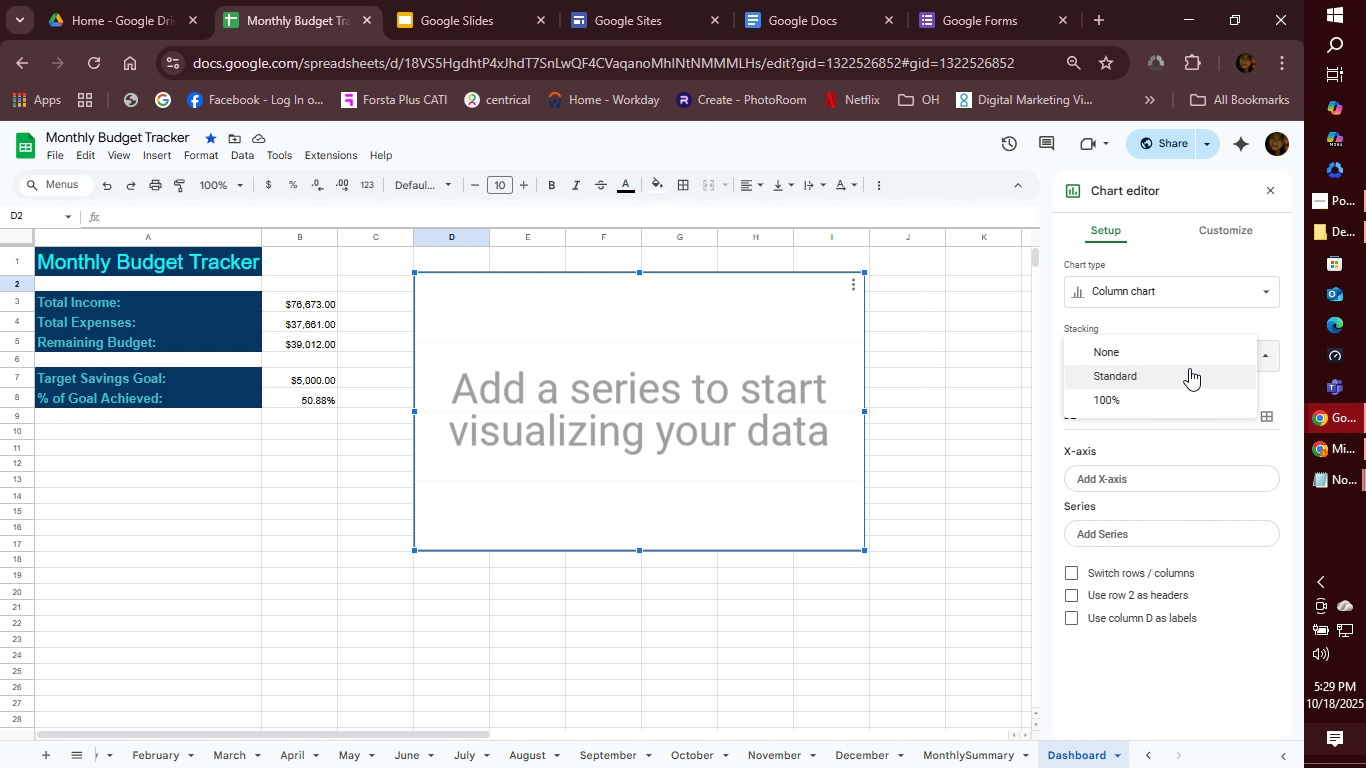 
left_click([1180, 377])
 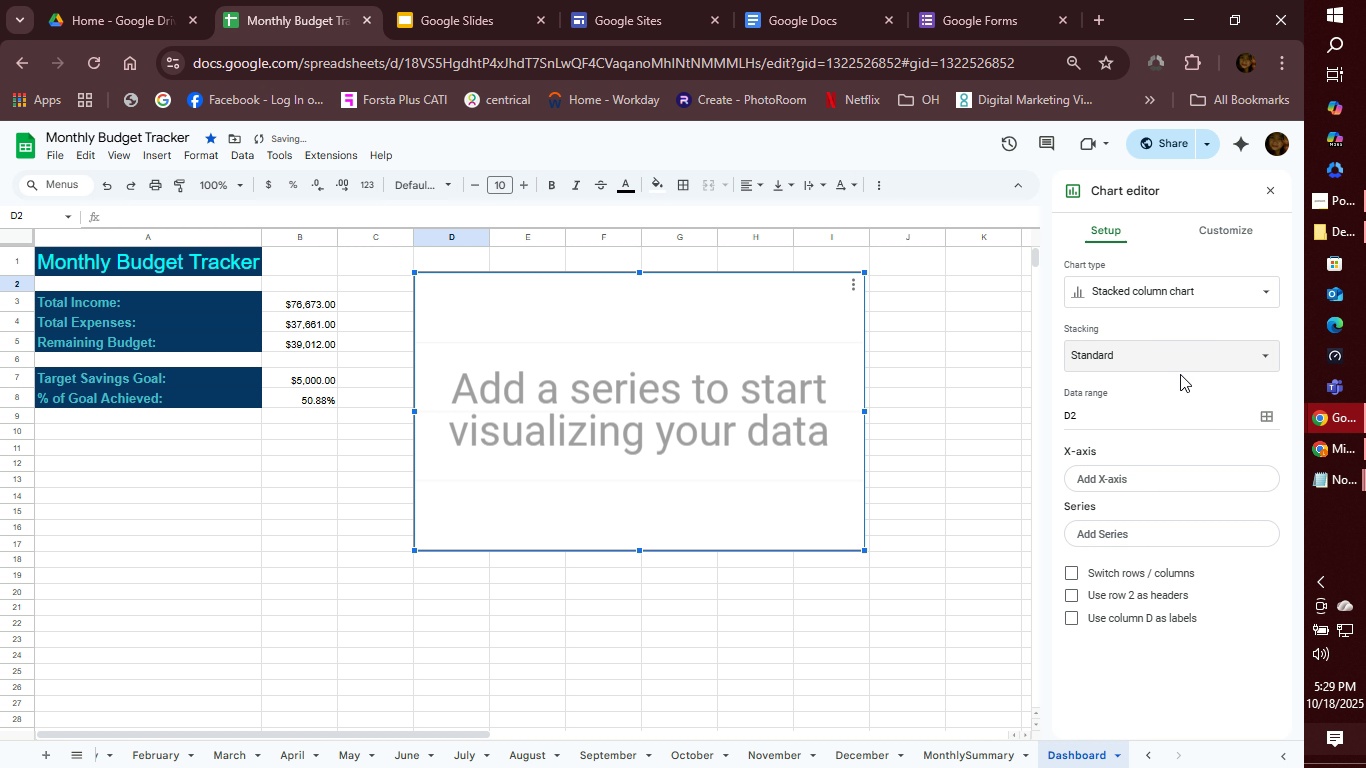 
left_click([1222, 353])
 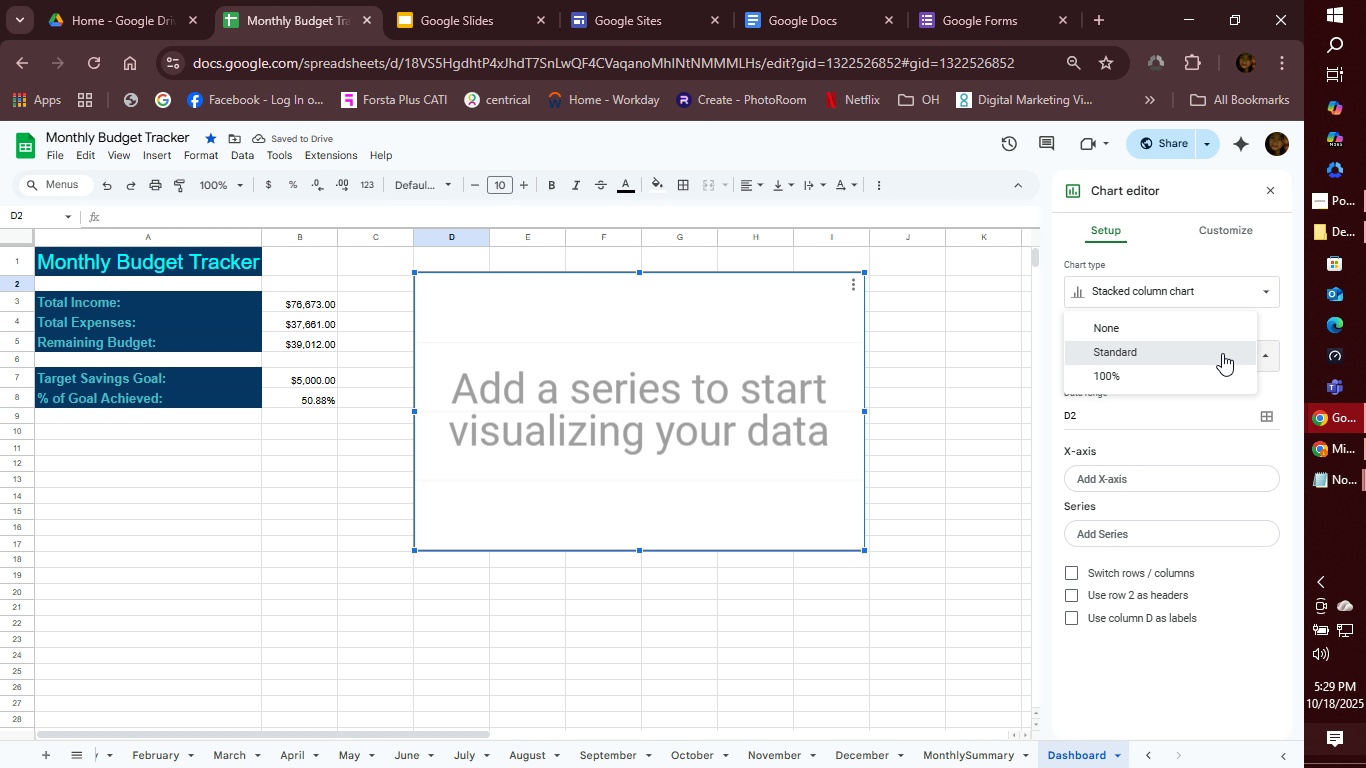 
left_click([1222, 353])
 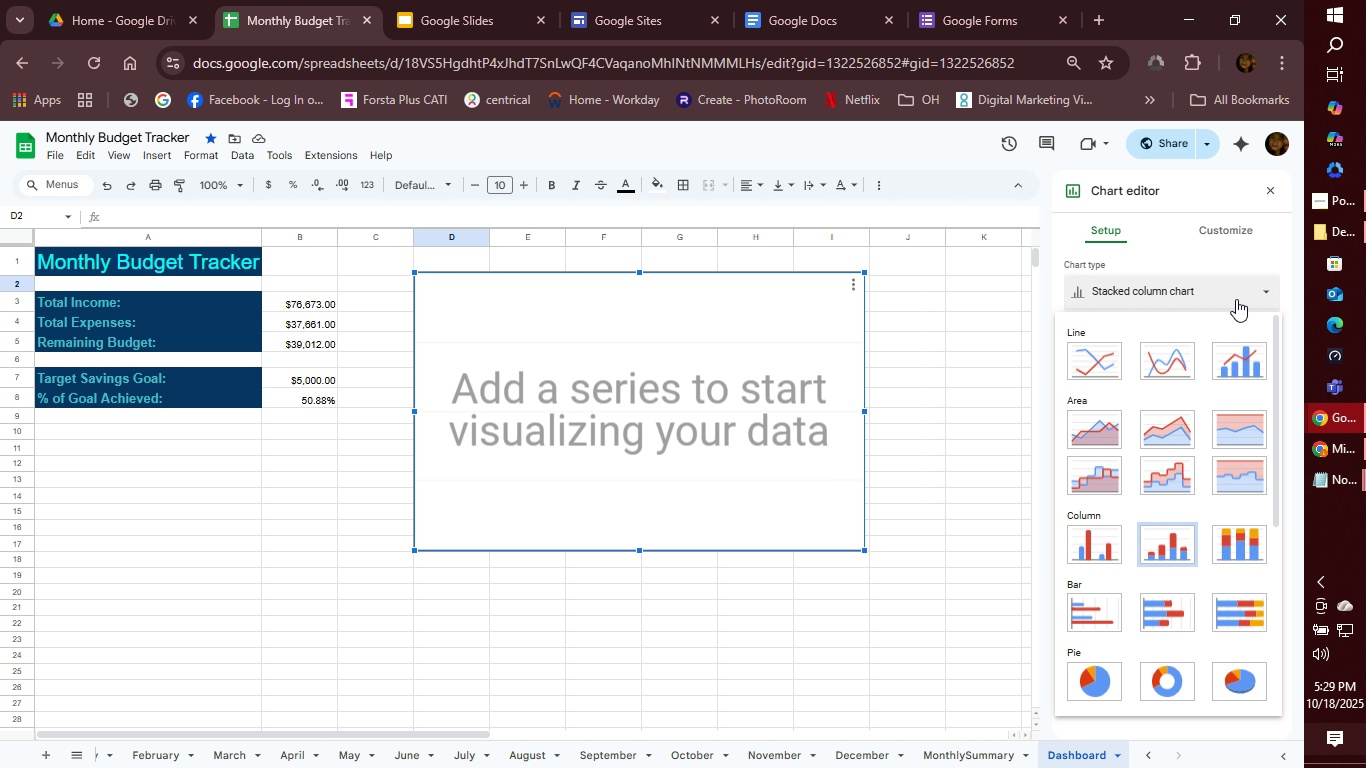 
left_click([1236, 299])
 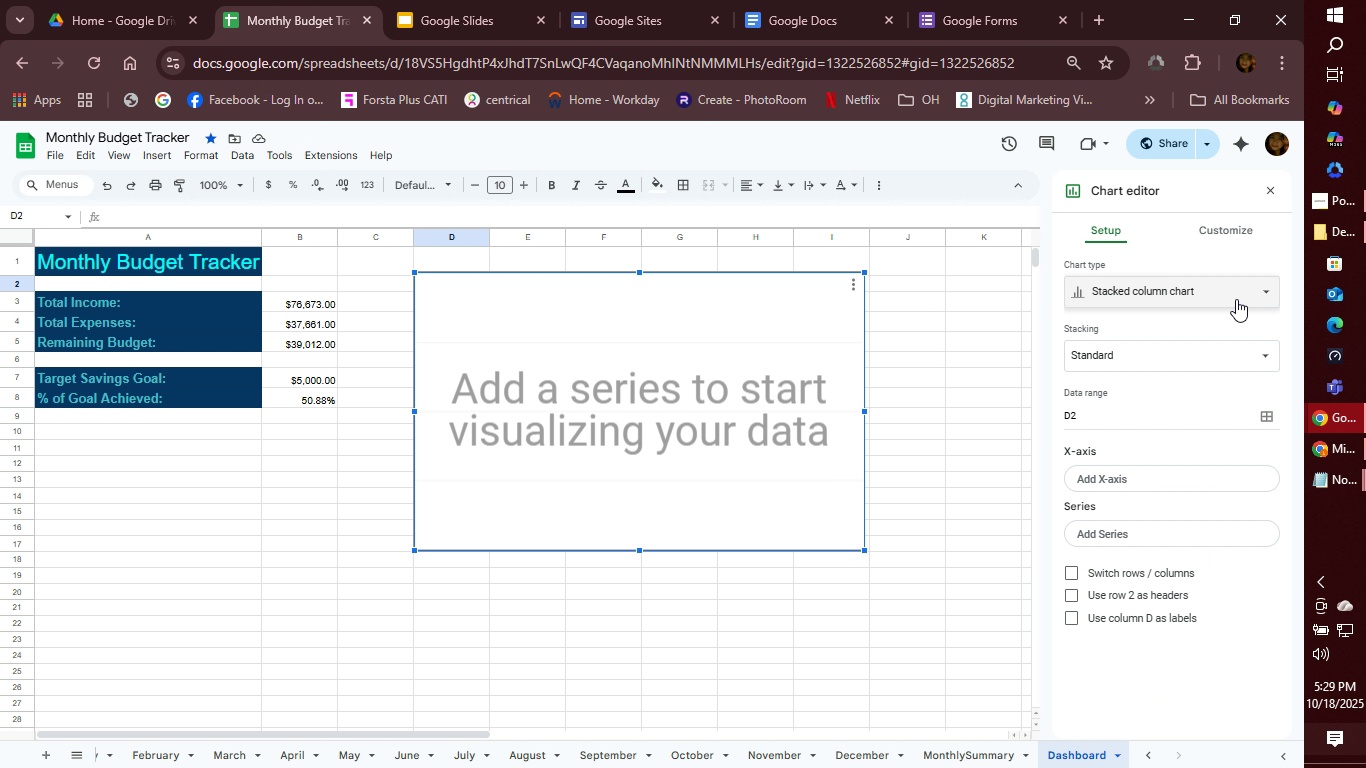 
left_click([1236, 299])
 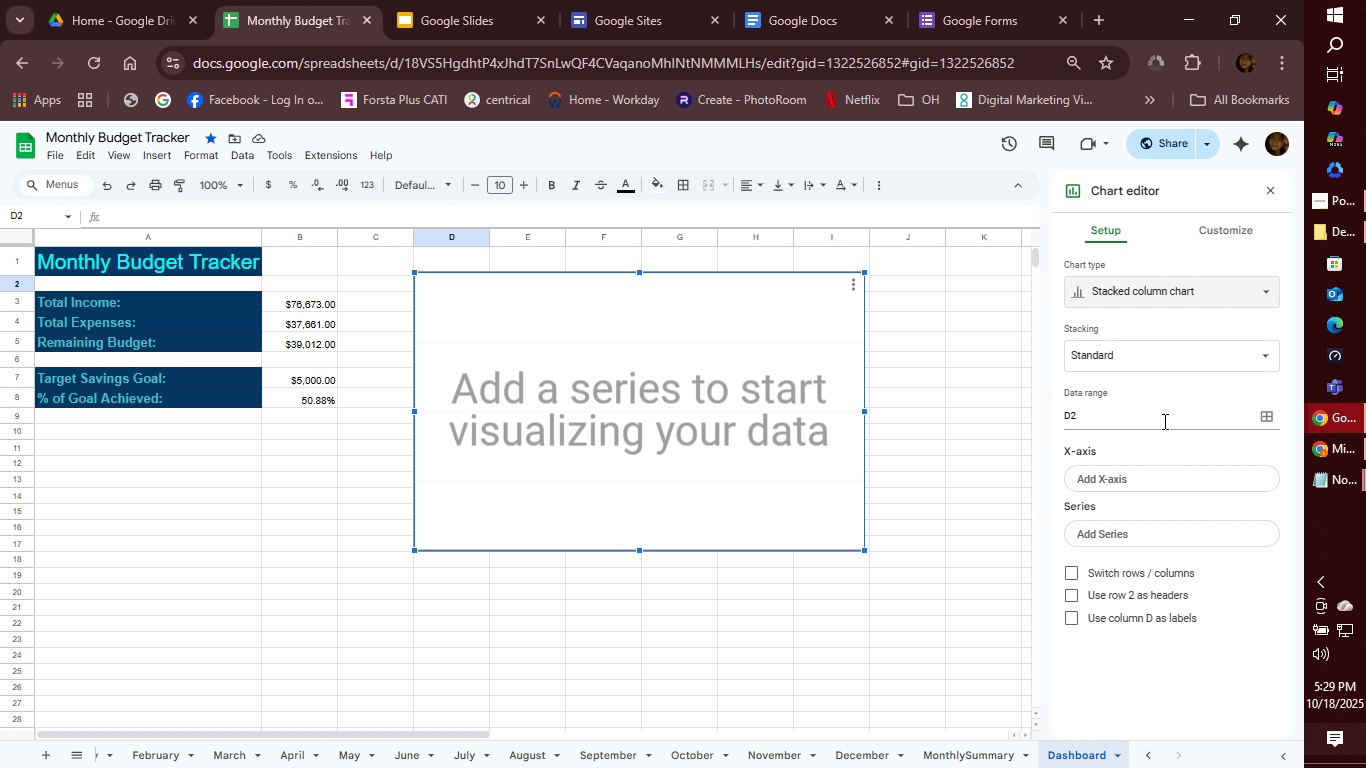 
left_click([1163, 421])
 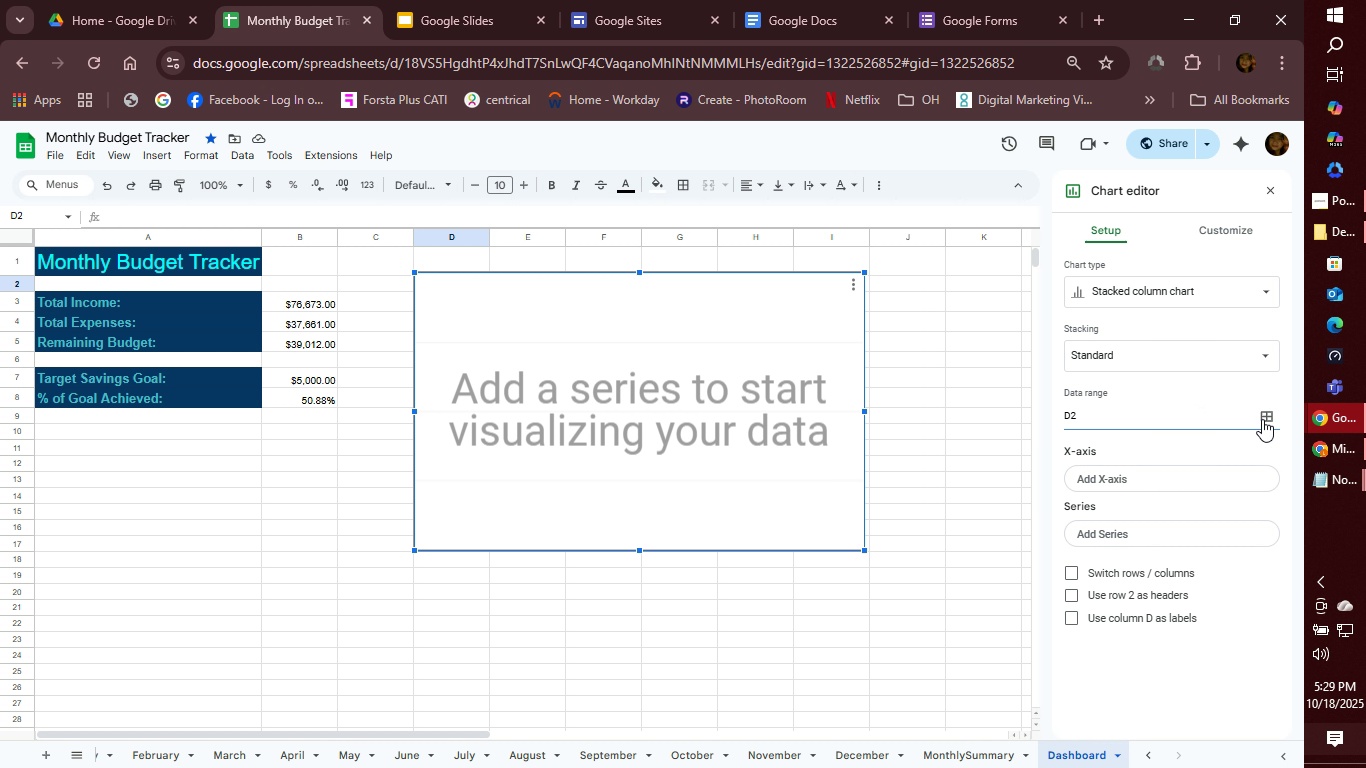 
left_click_drag(start_coordinate=[1097, 412], to_coordinate=[1028, 422])
 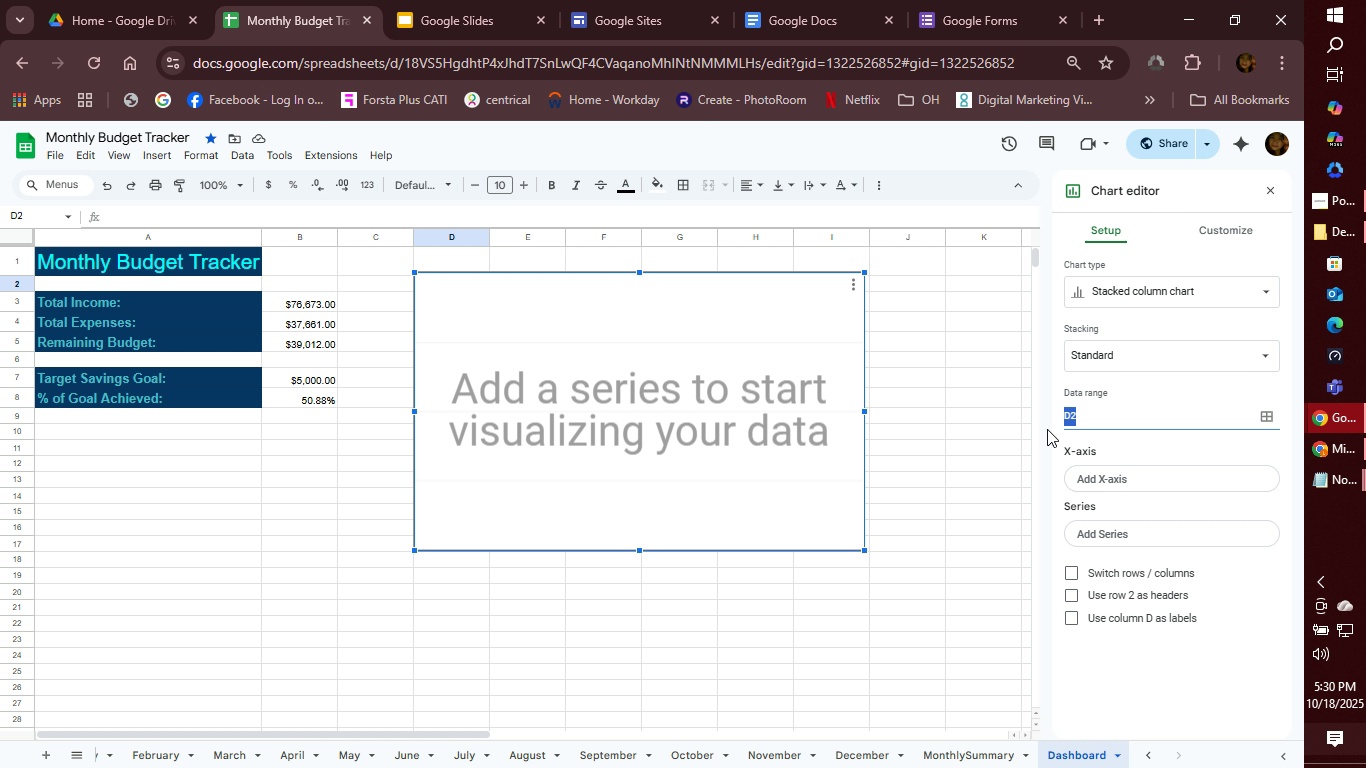 
wait(10.52)
 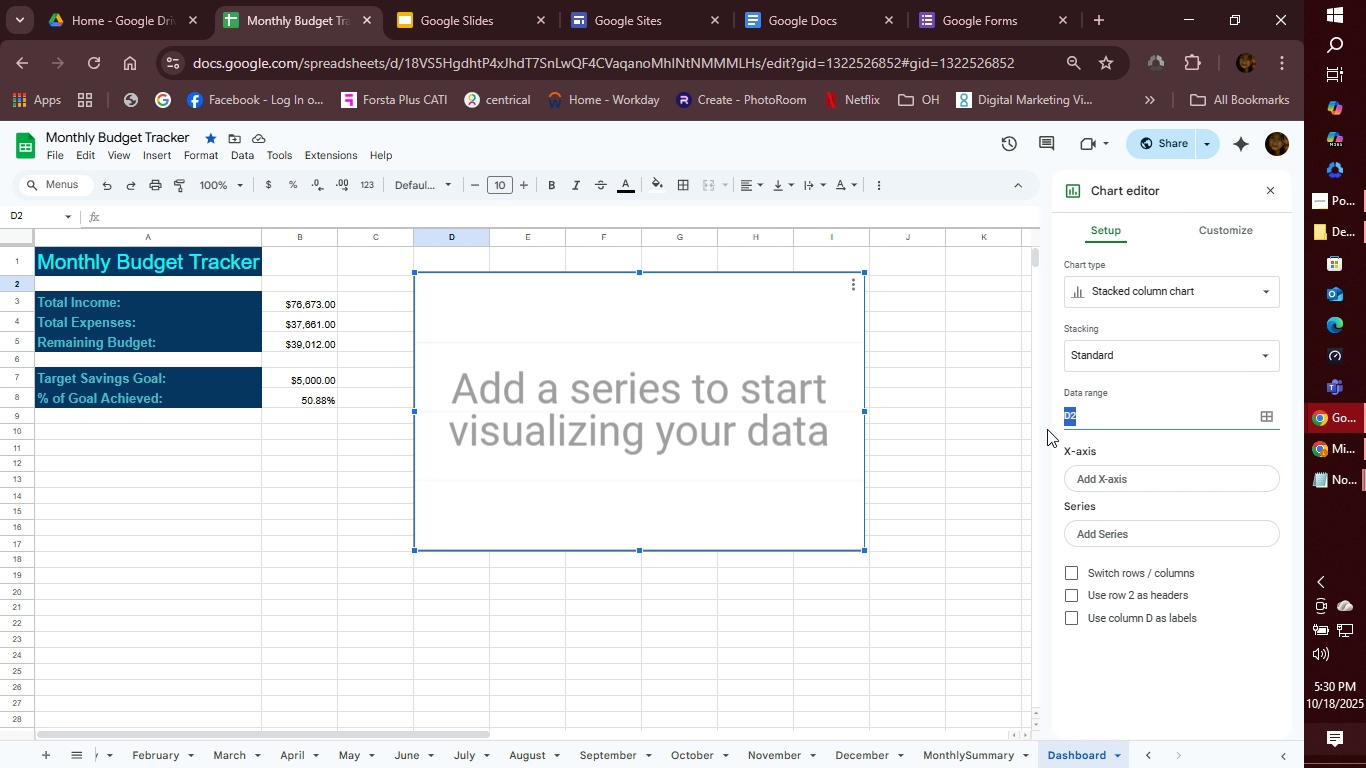 
left_click([1274, 418])
 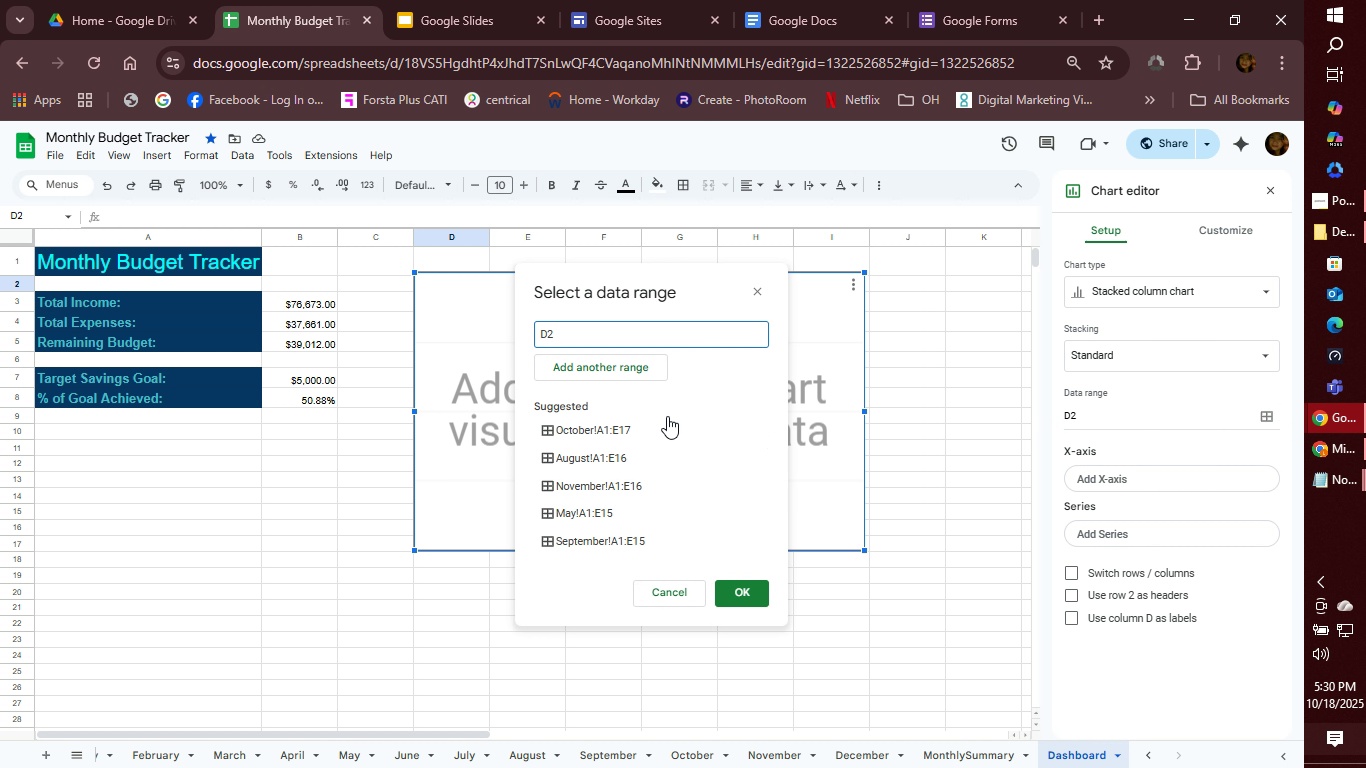 
scroll: coordinate [648, 490], scroll_direction: down, amount: 5.0
 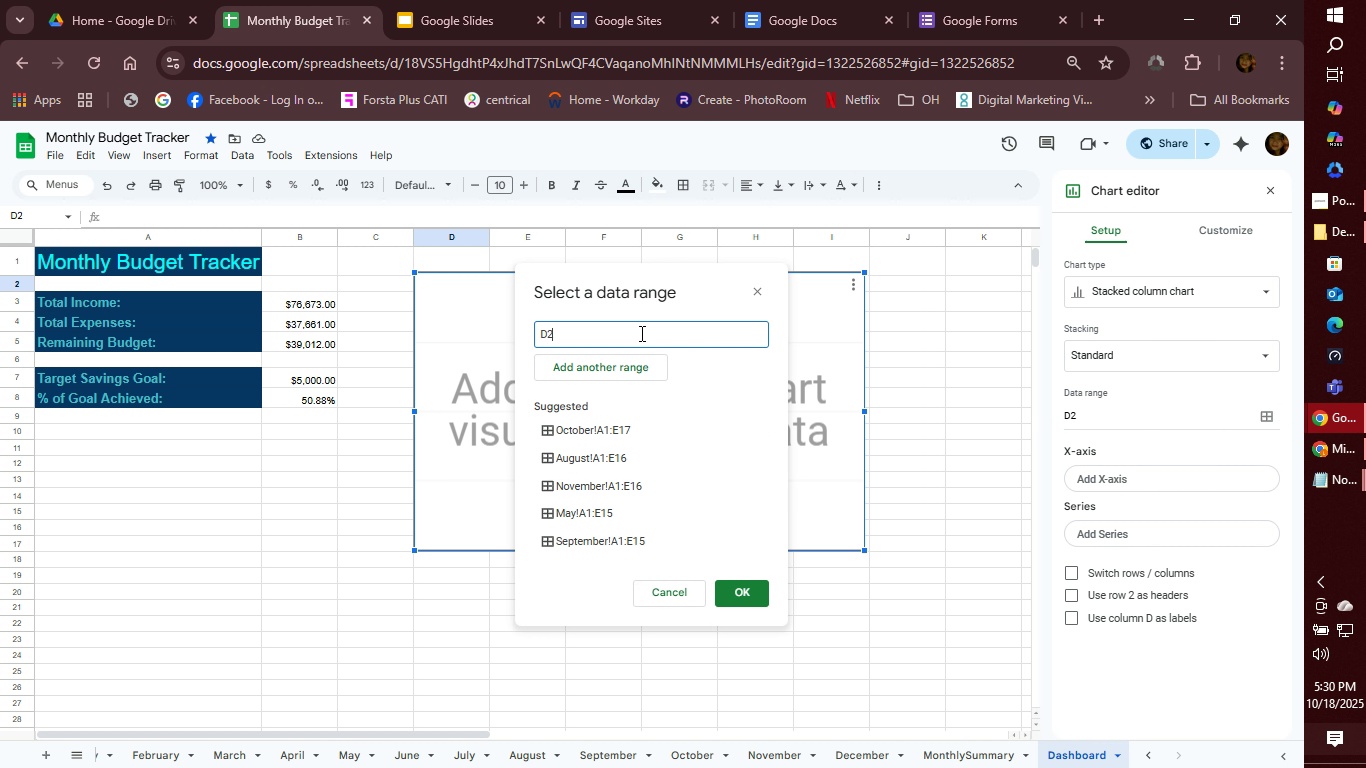 
left_click_drag(start_coordinate=[639, 333], to_coordinate=[541, 337])
 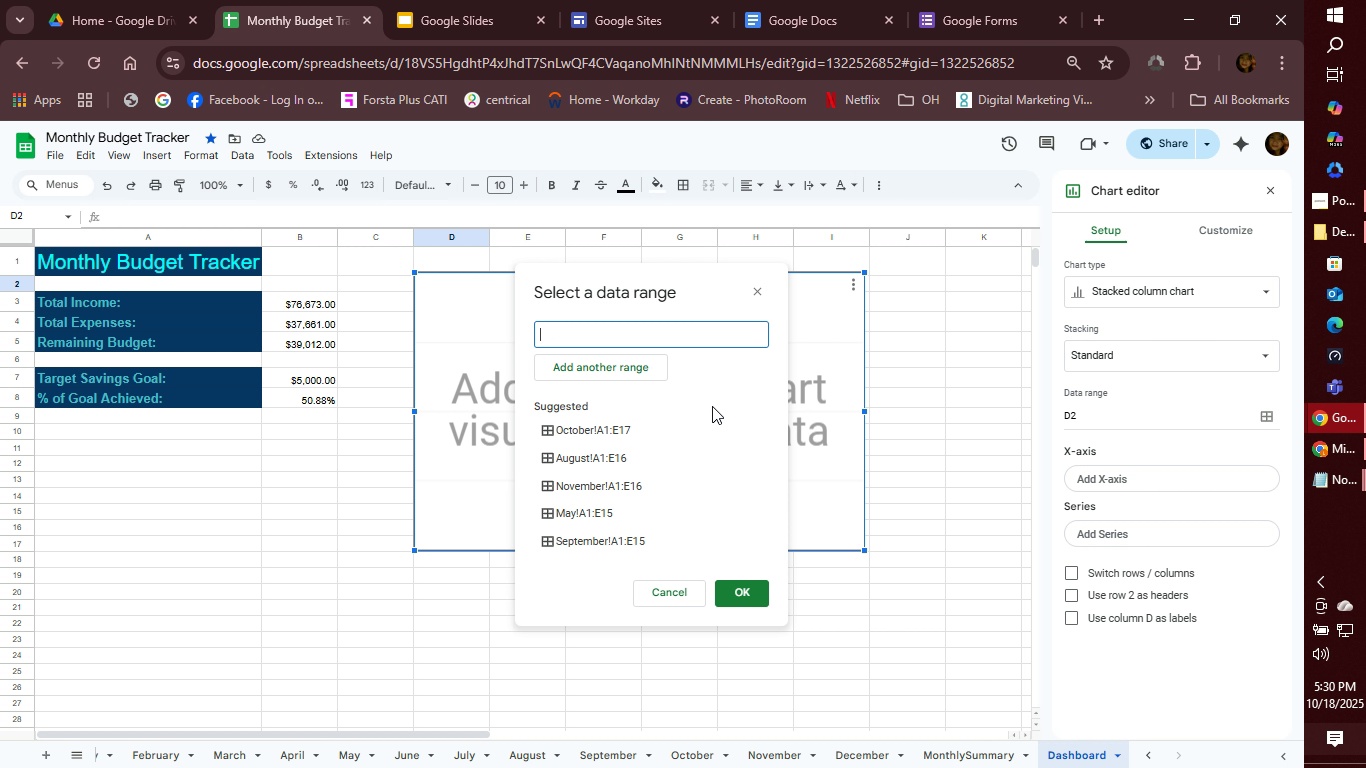 
key(Backspace)
type(monthlyMonthy)
key(Backspace)
type(lySummary)
 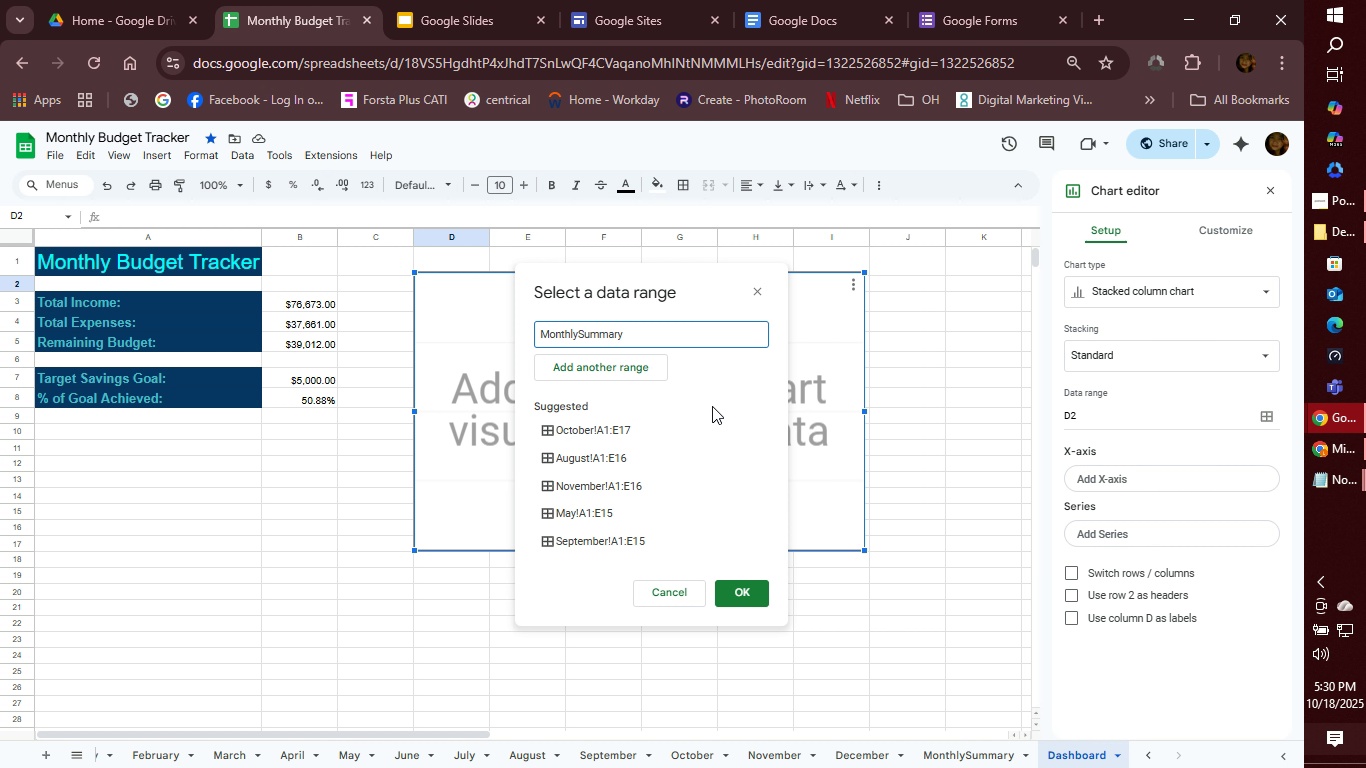 
hold_key(key=ShiftRight, duration=0.39)
 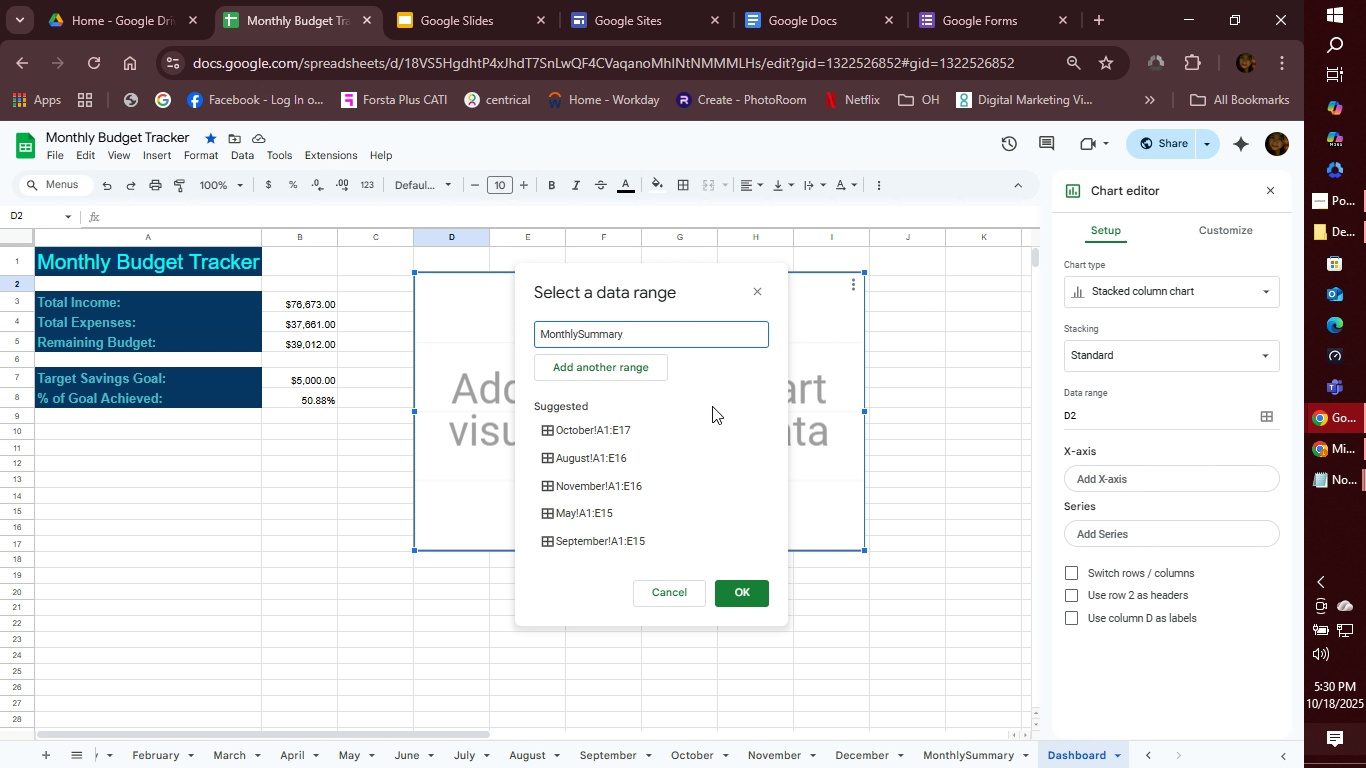 
hold_key(key=ShiftRight, duration=0.59)
 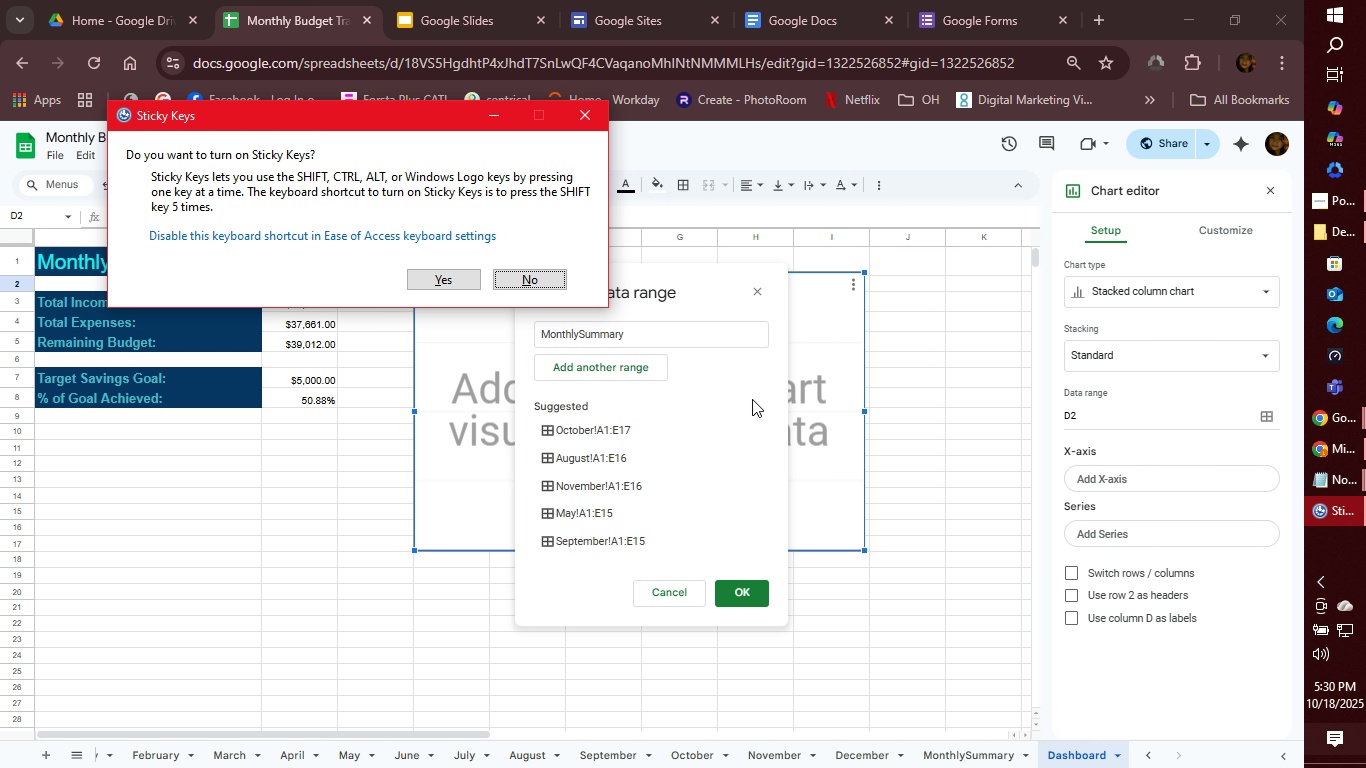 
wait(9.36)
 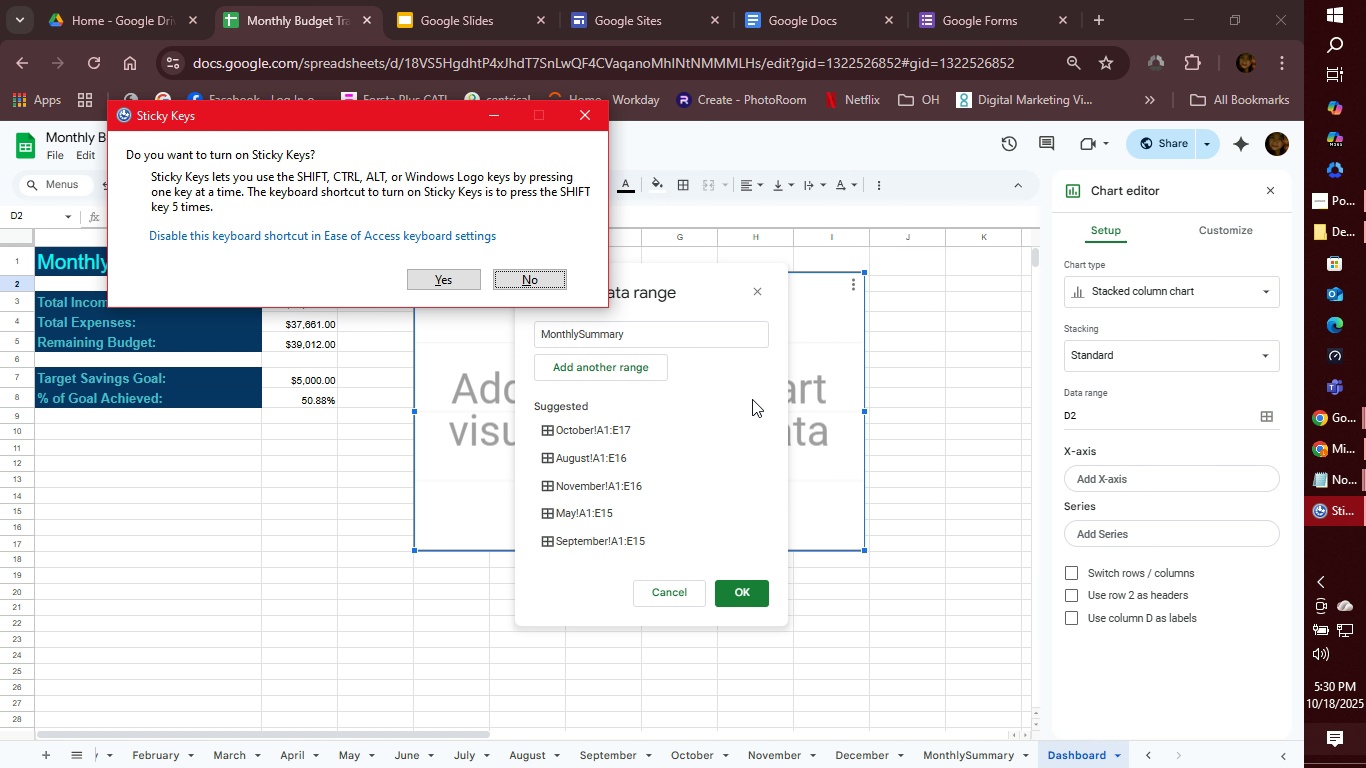 
left_click([664, 339])
 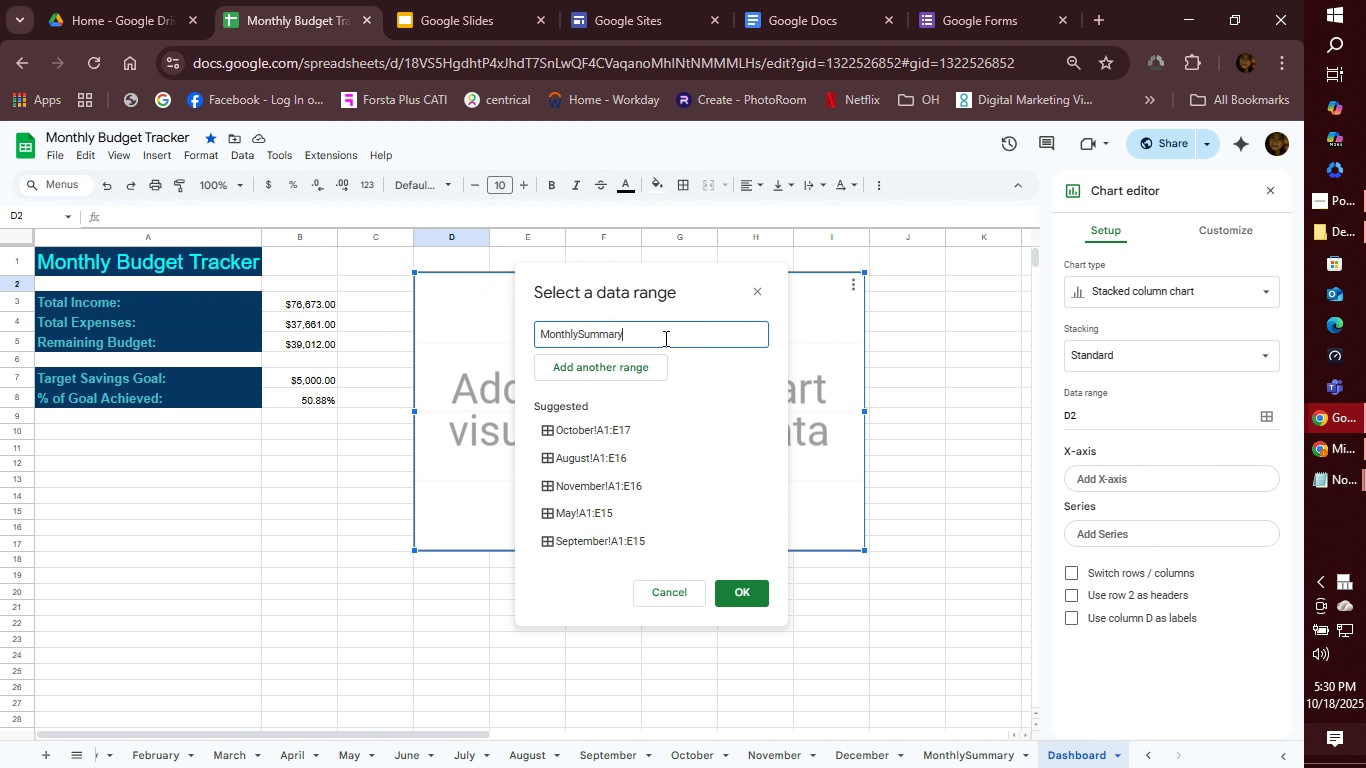 
key(Shift+1)
 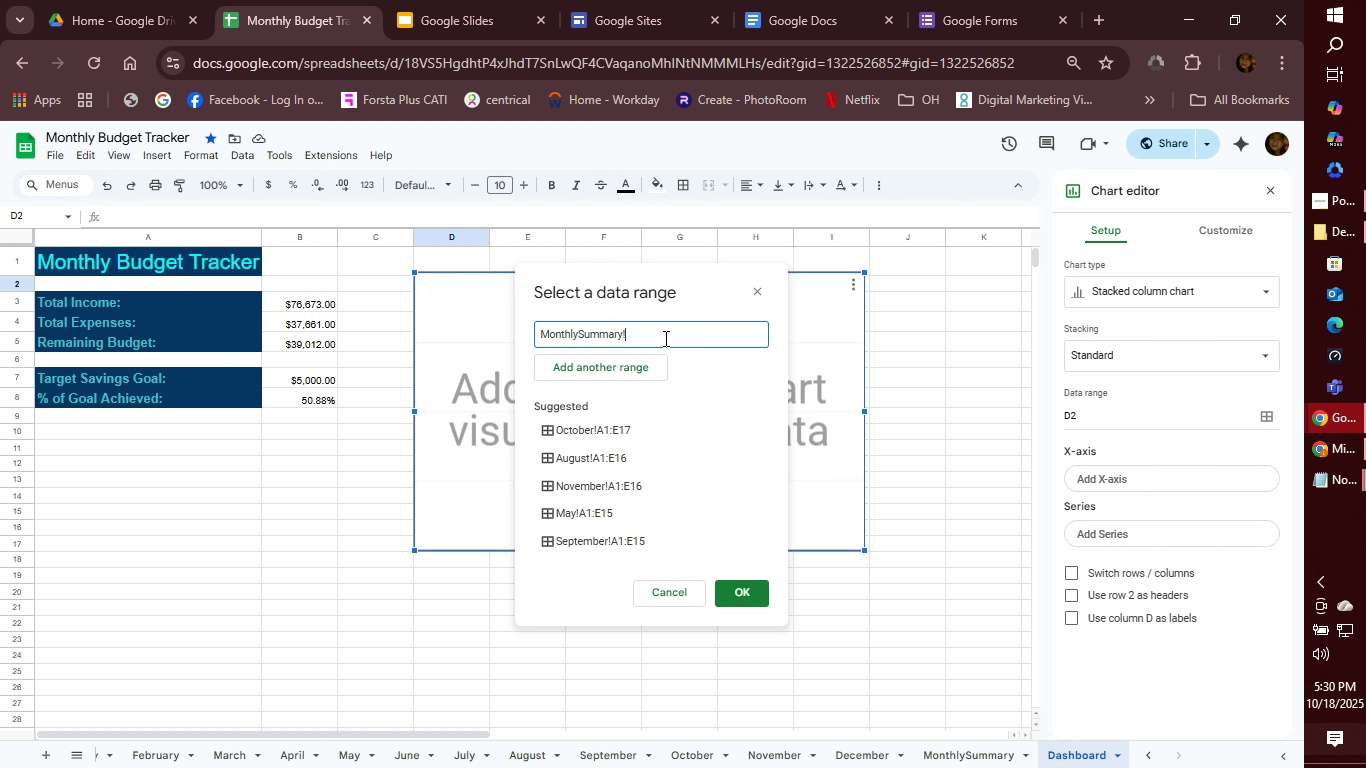 
key(Shift+ShiftRight)
 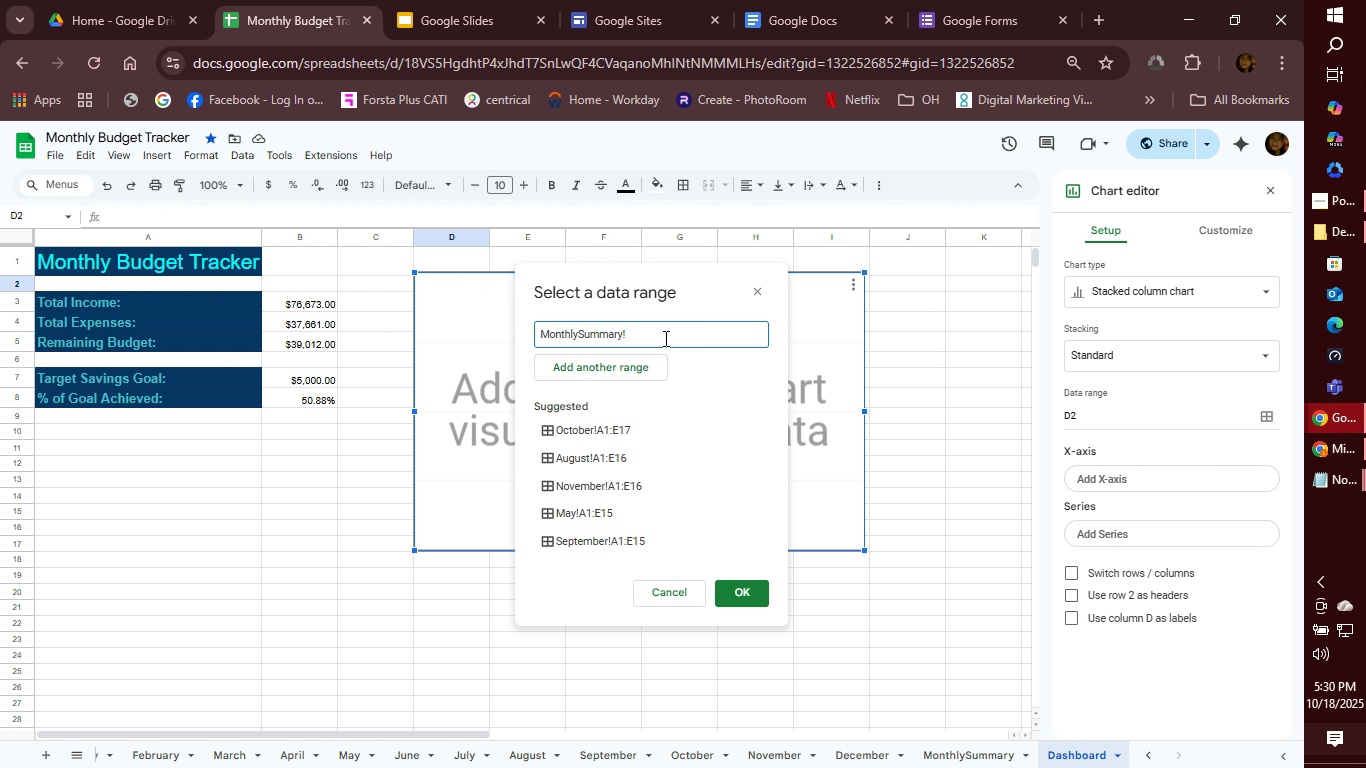 
key(Shift+ShiftRight)
 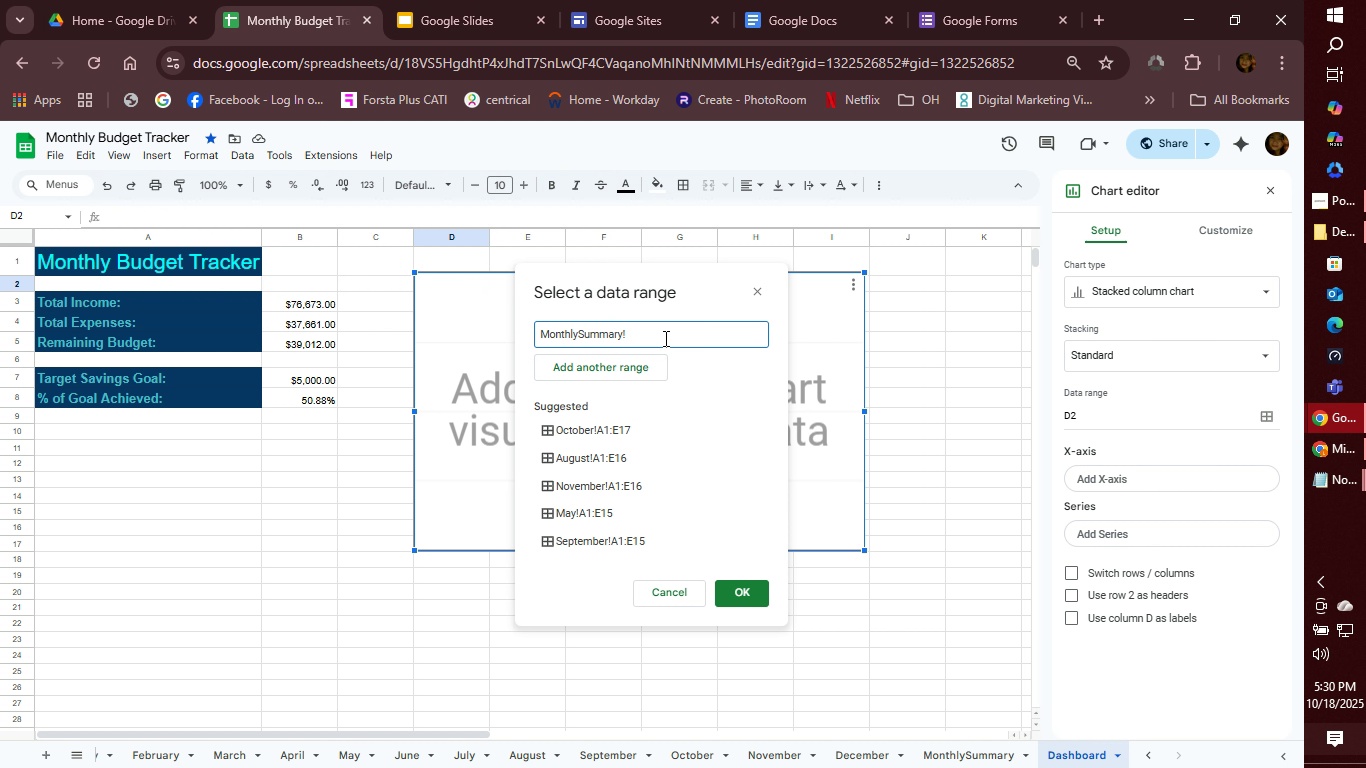 
key(Shift+ShiftRight)
 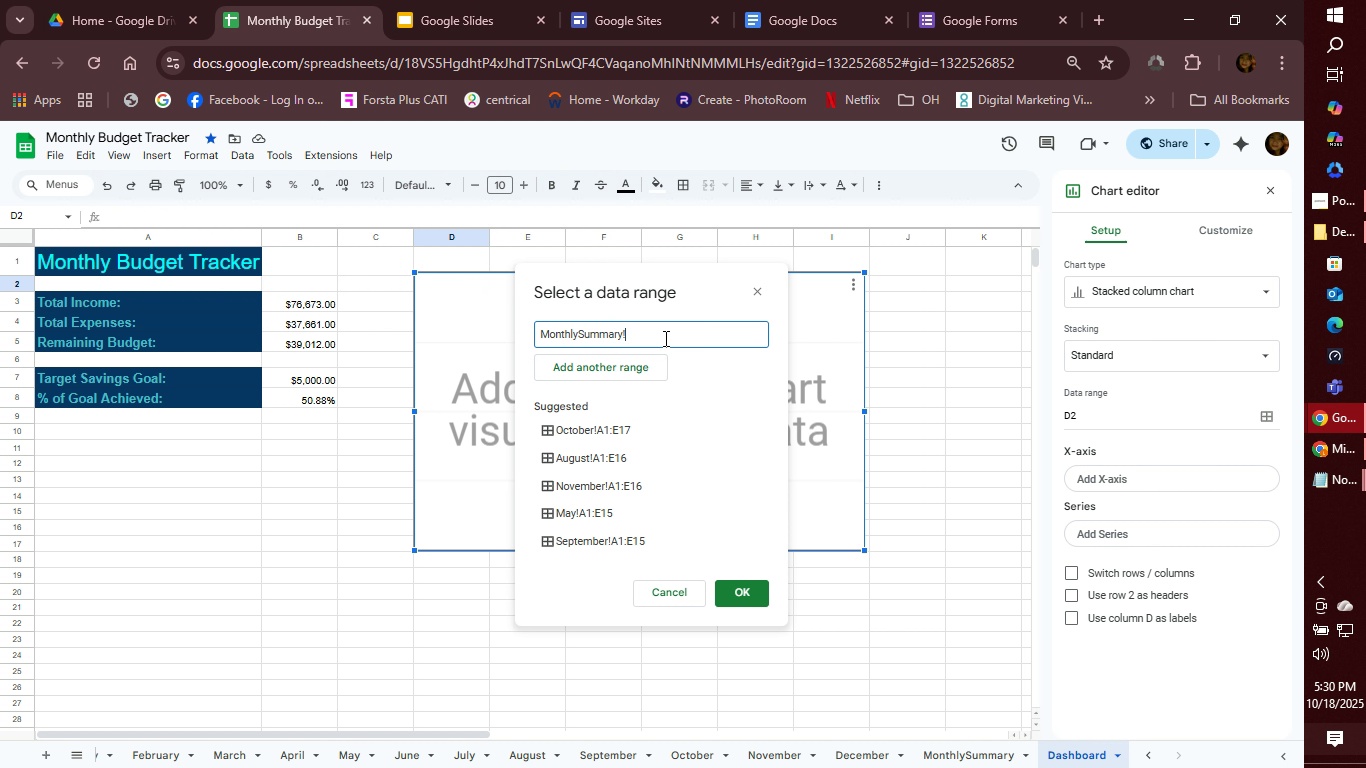 
hold_key(key=ShiftRight, duration=0.8)
 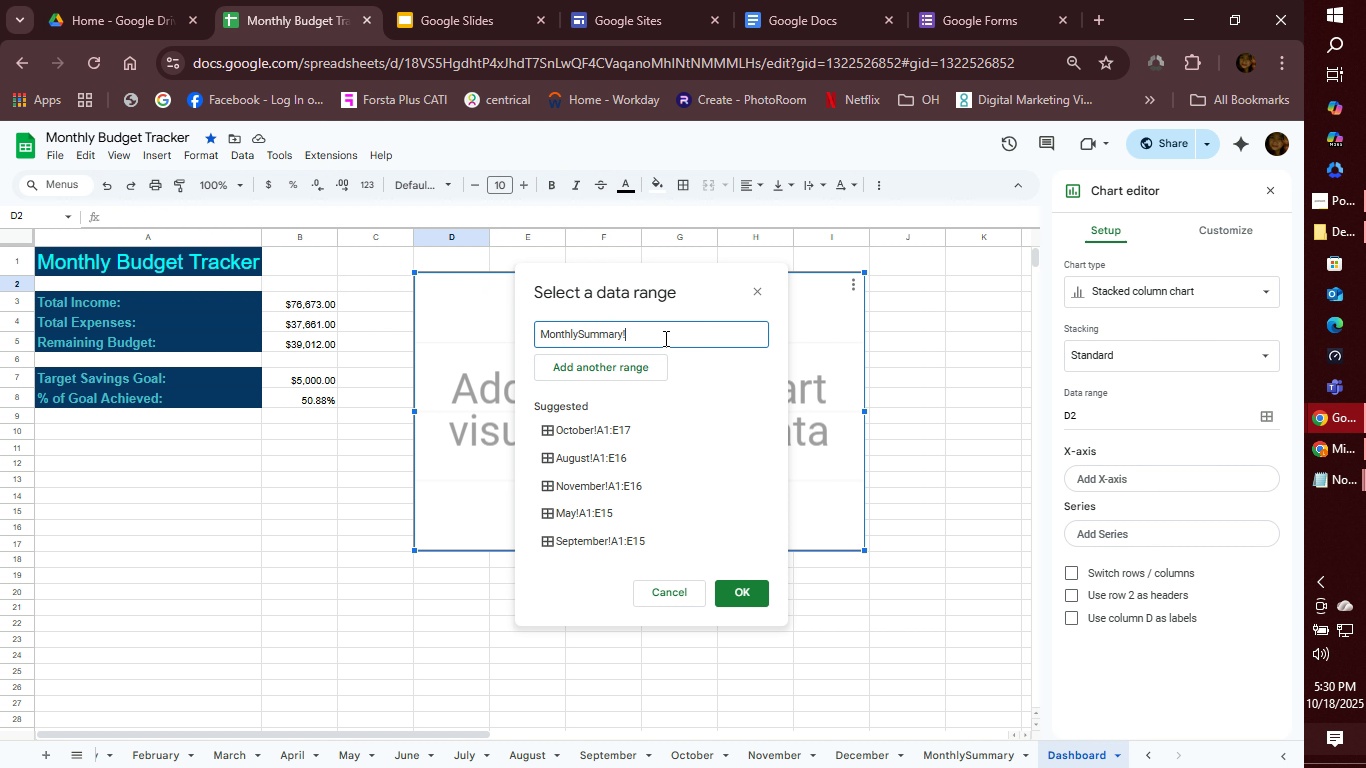 
hold_key(key=ShiftRight, duration=0.61)
 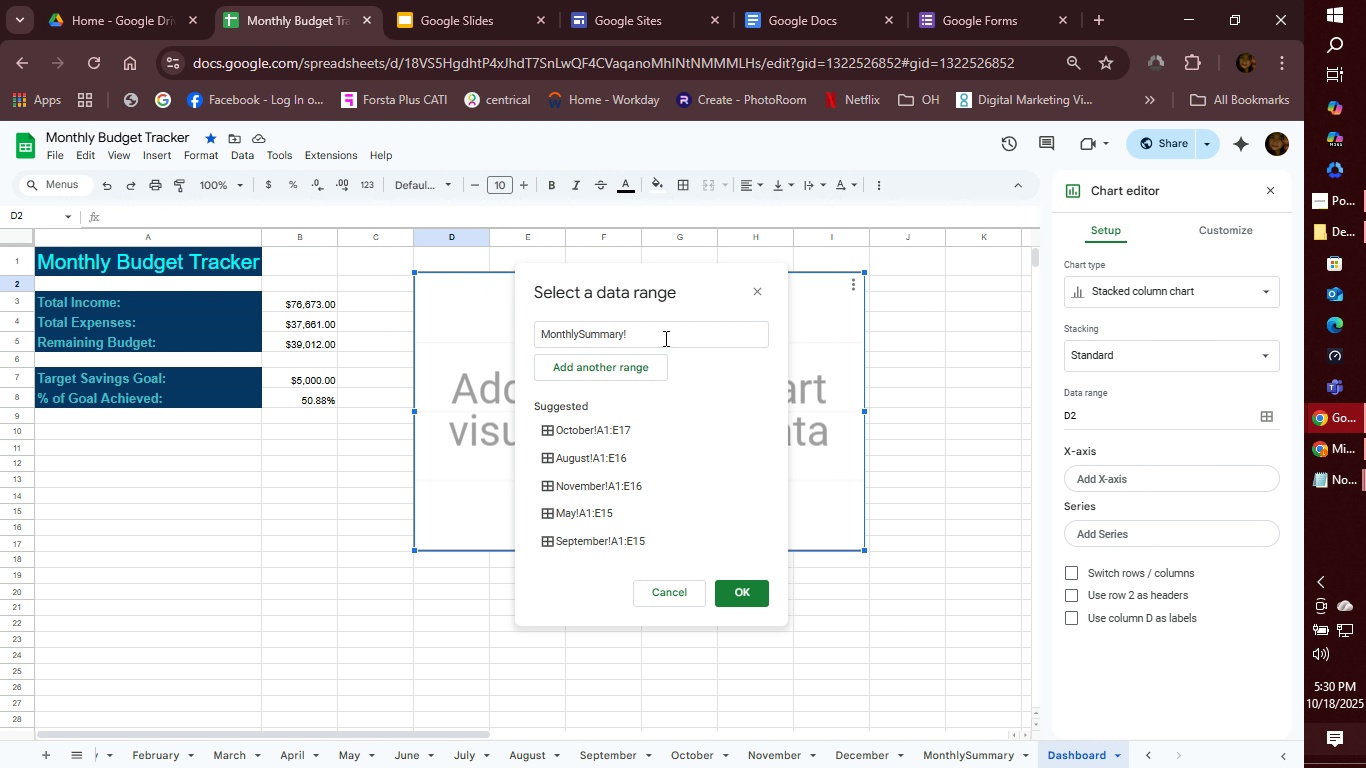 
key(Shift+ShiftRight)
 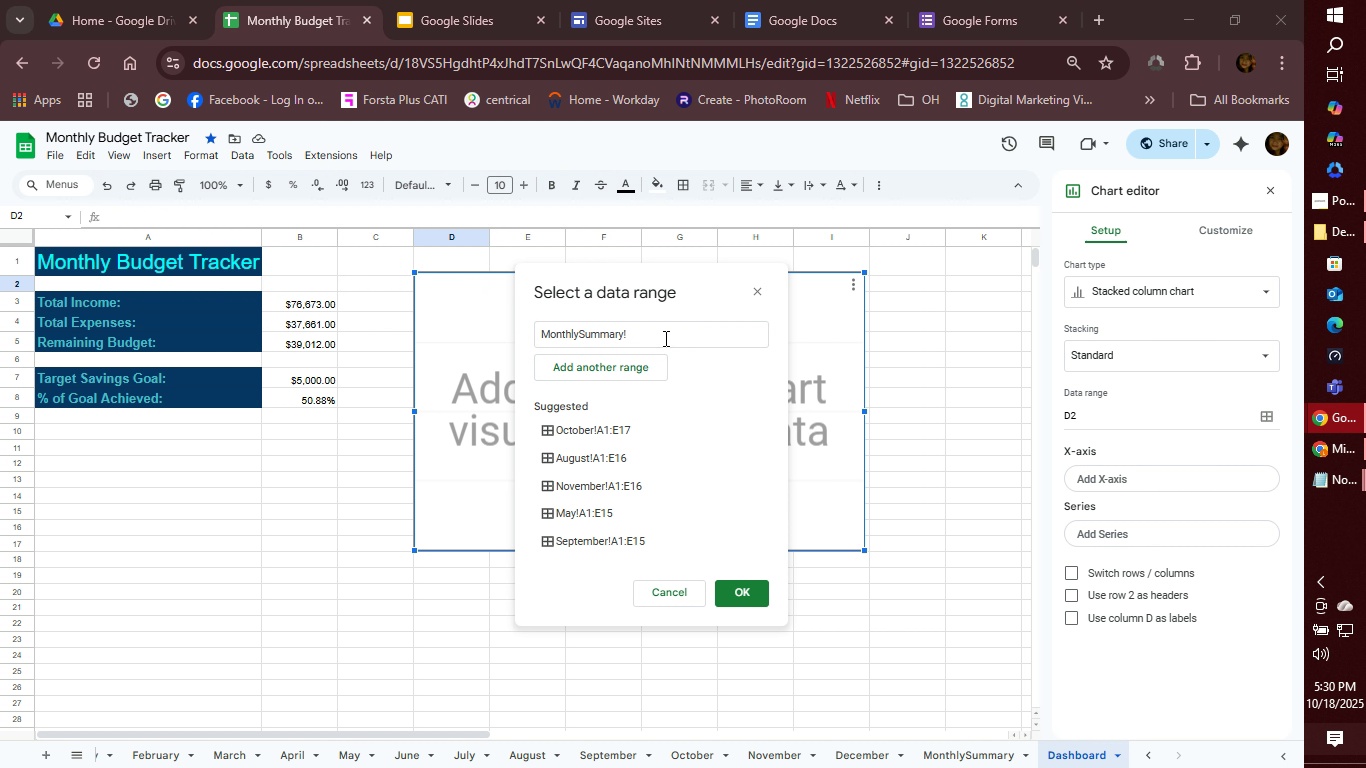 
wait(12.75)
 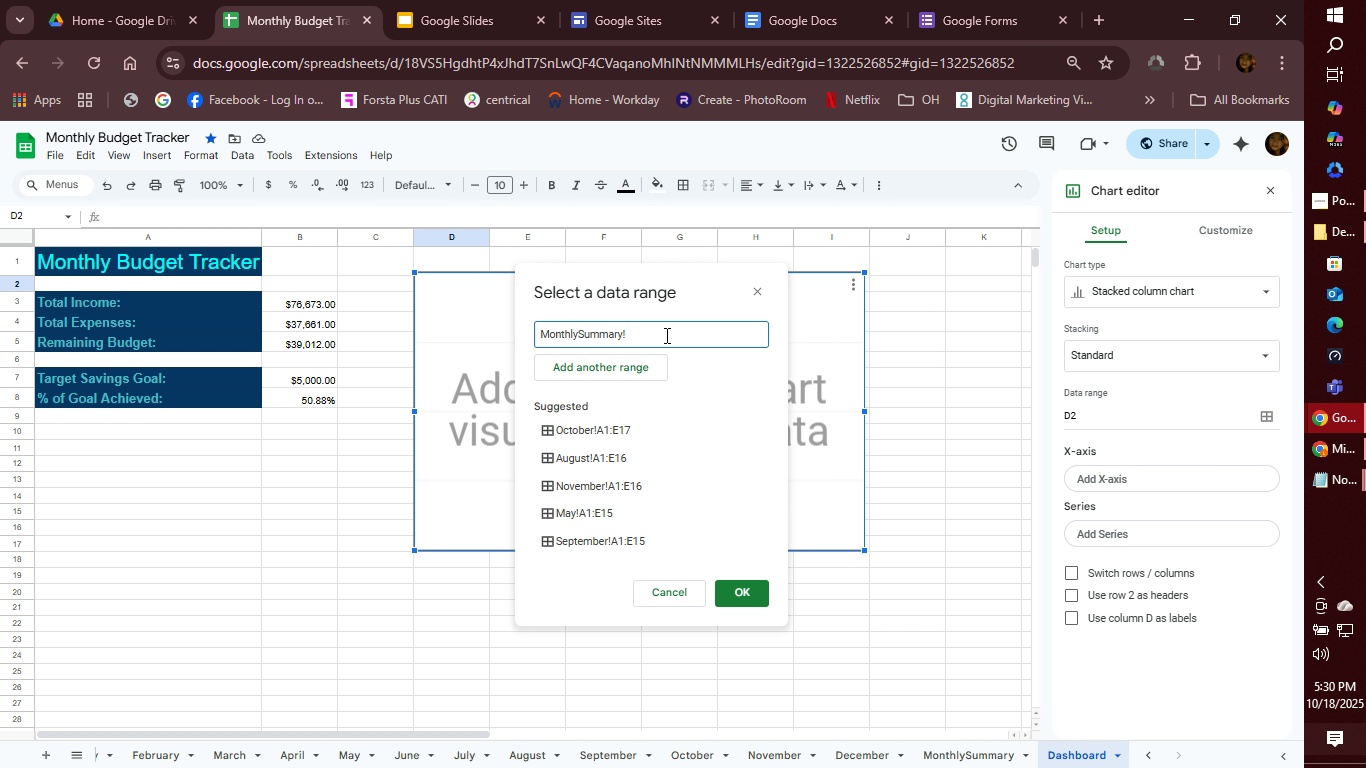 
type(A1L)
key(Backspace)
type(:C13)
 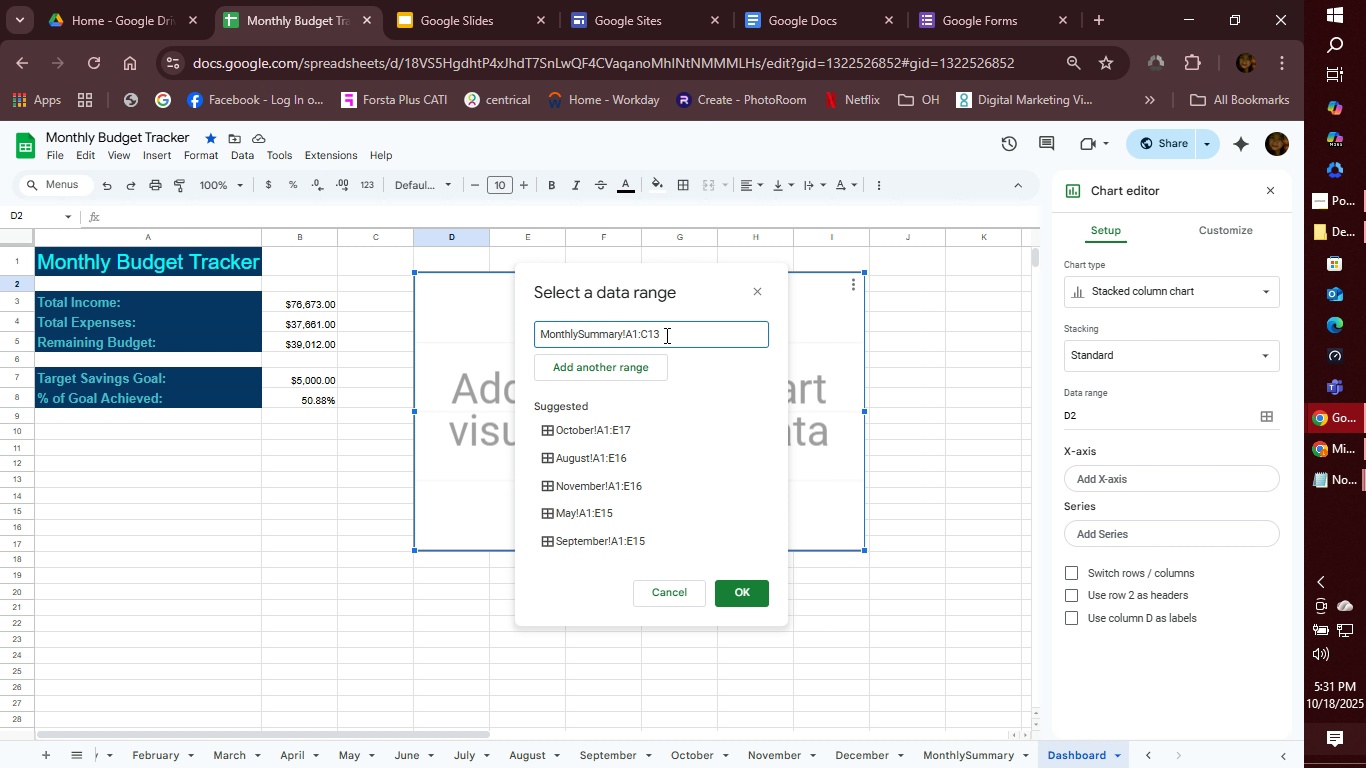 
left_click([742, 594])
 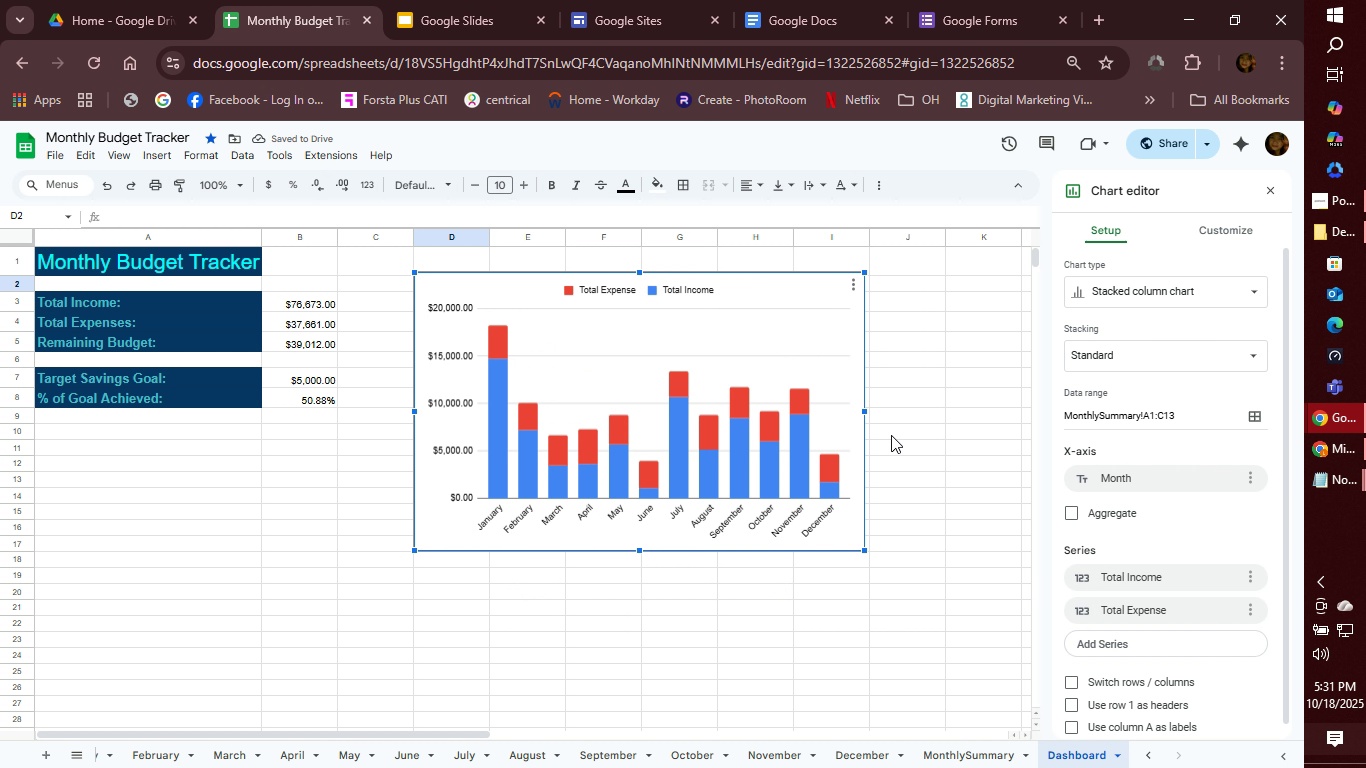 
left_click_drag(start_coordinate=[866, 413], to_coordinate=[947, 412])
 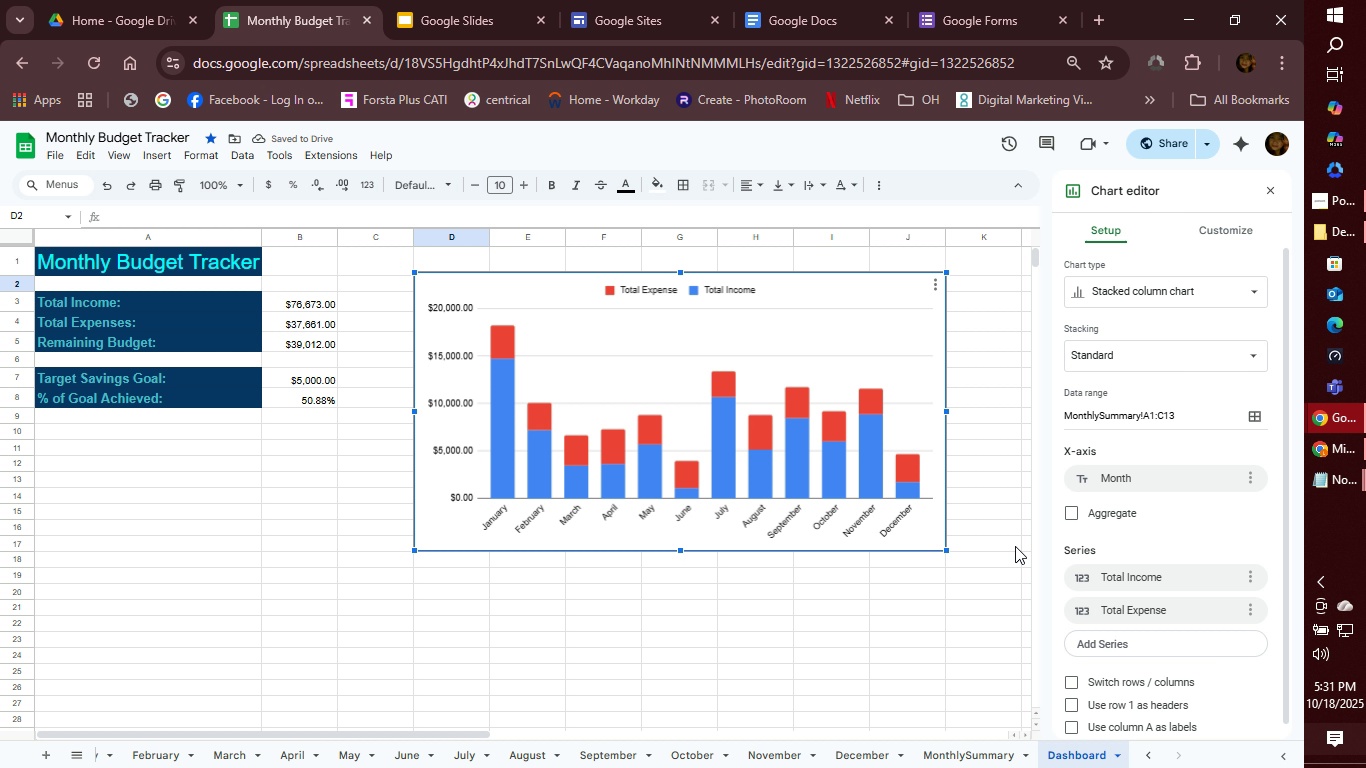 
scroll: coordinate [1153, 576], scroll_direction: down, amount: 2.0
 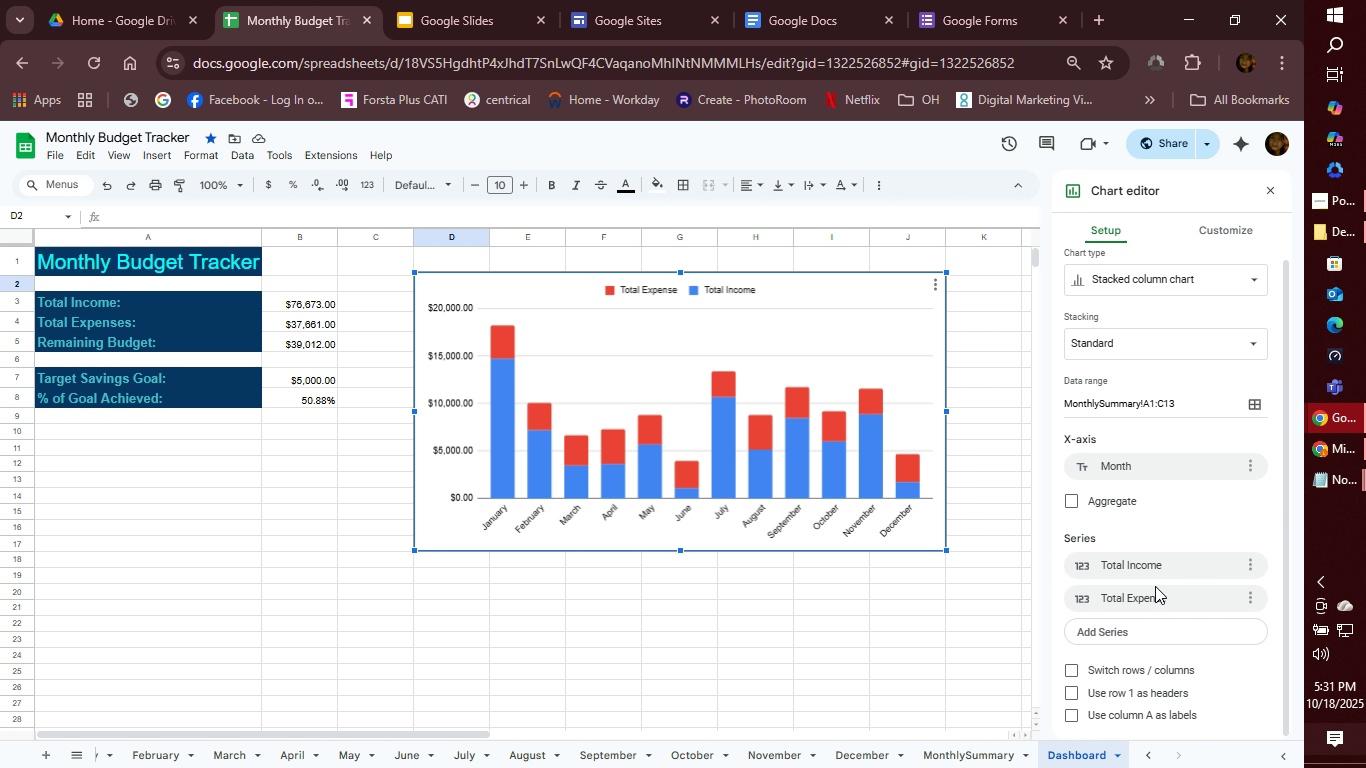 
wait(8.81)
 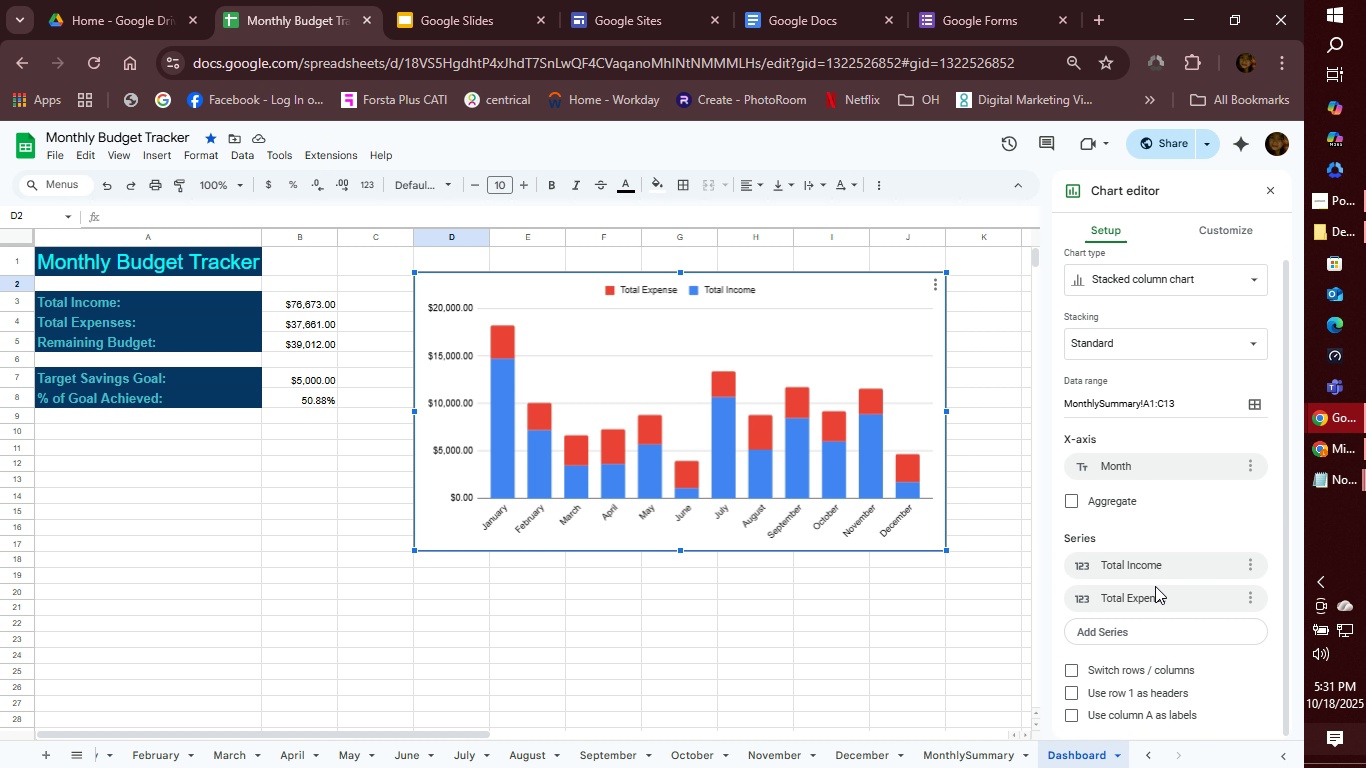 
mouse_move([1159, 594])
 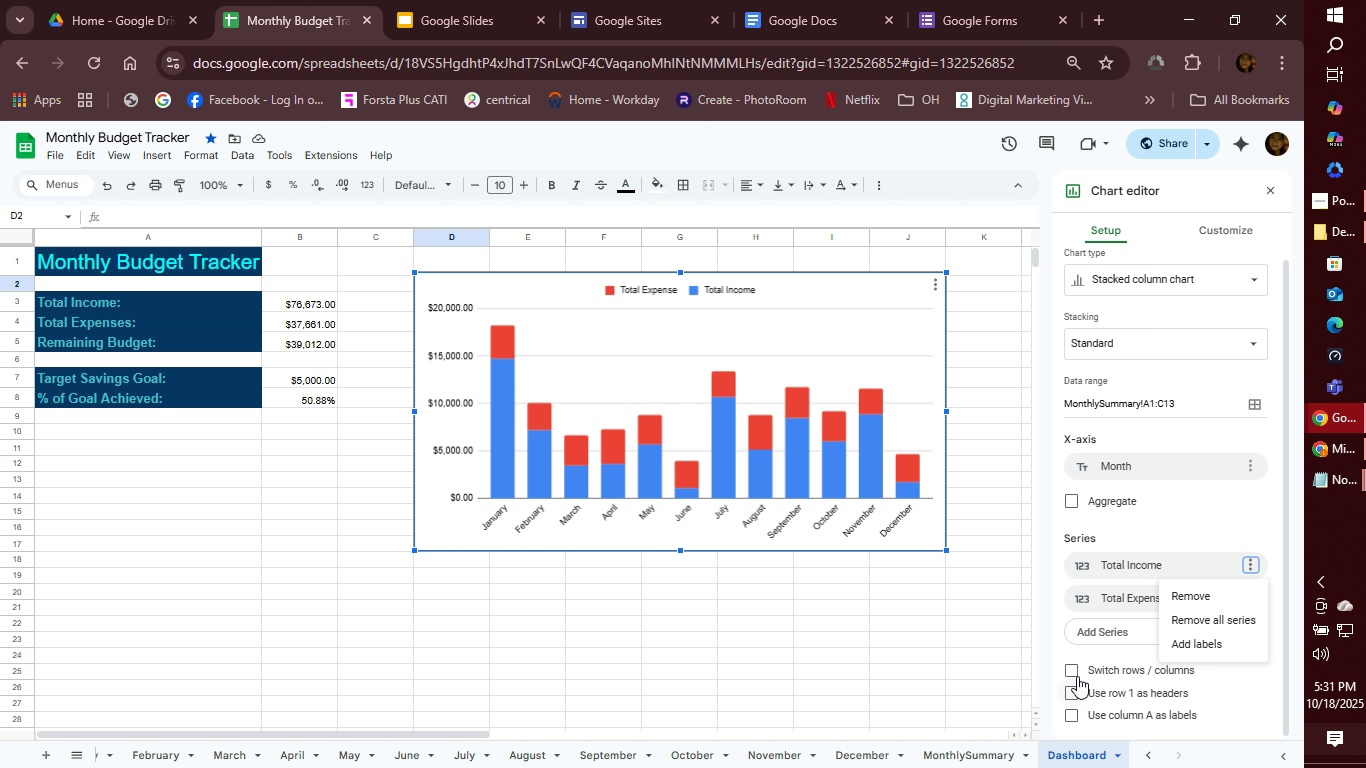 
wait(5.82)
 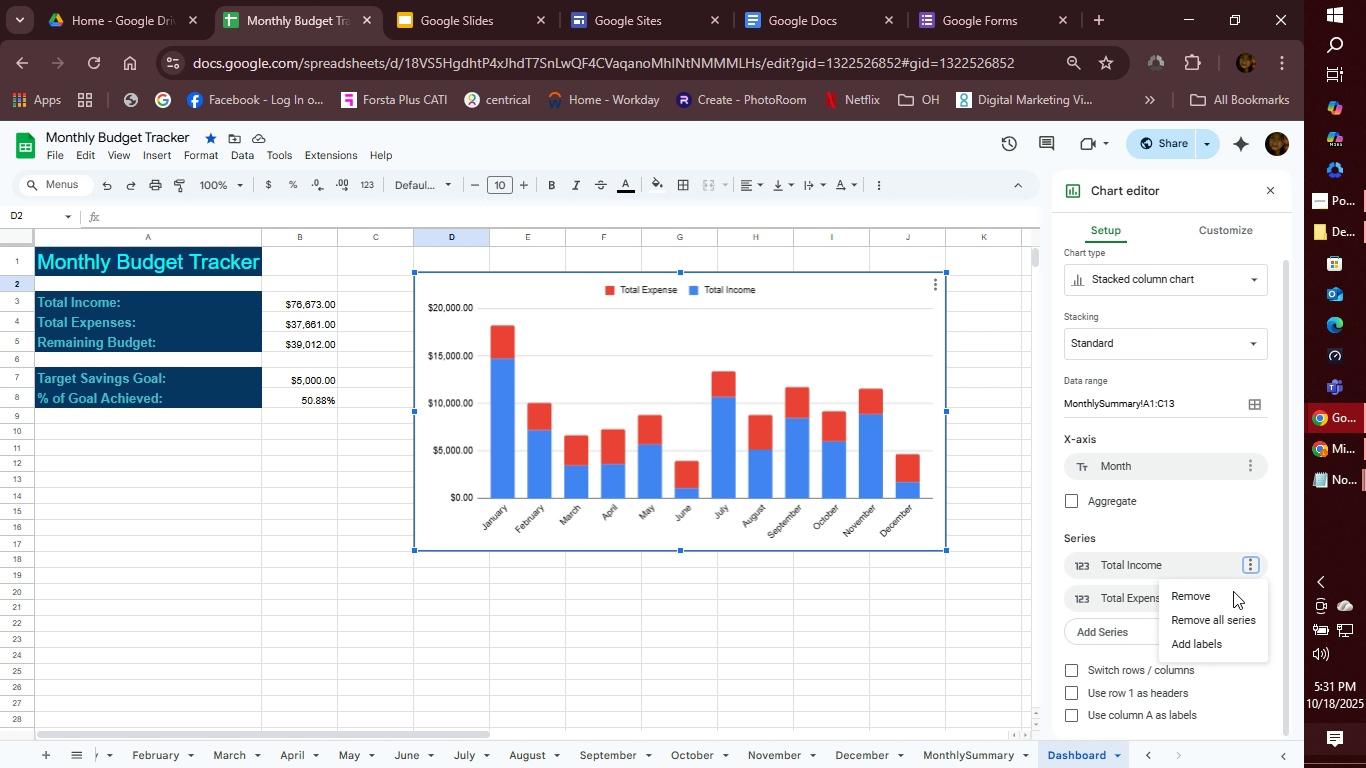 
scroll: coordinate [1146, 645], scroll_direction: down, amount: 1.0
 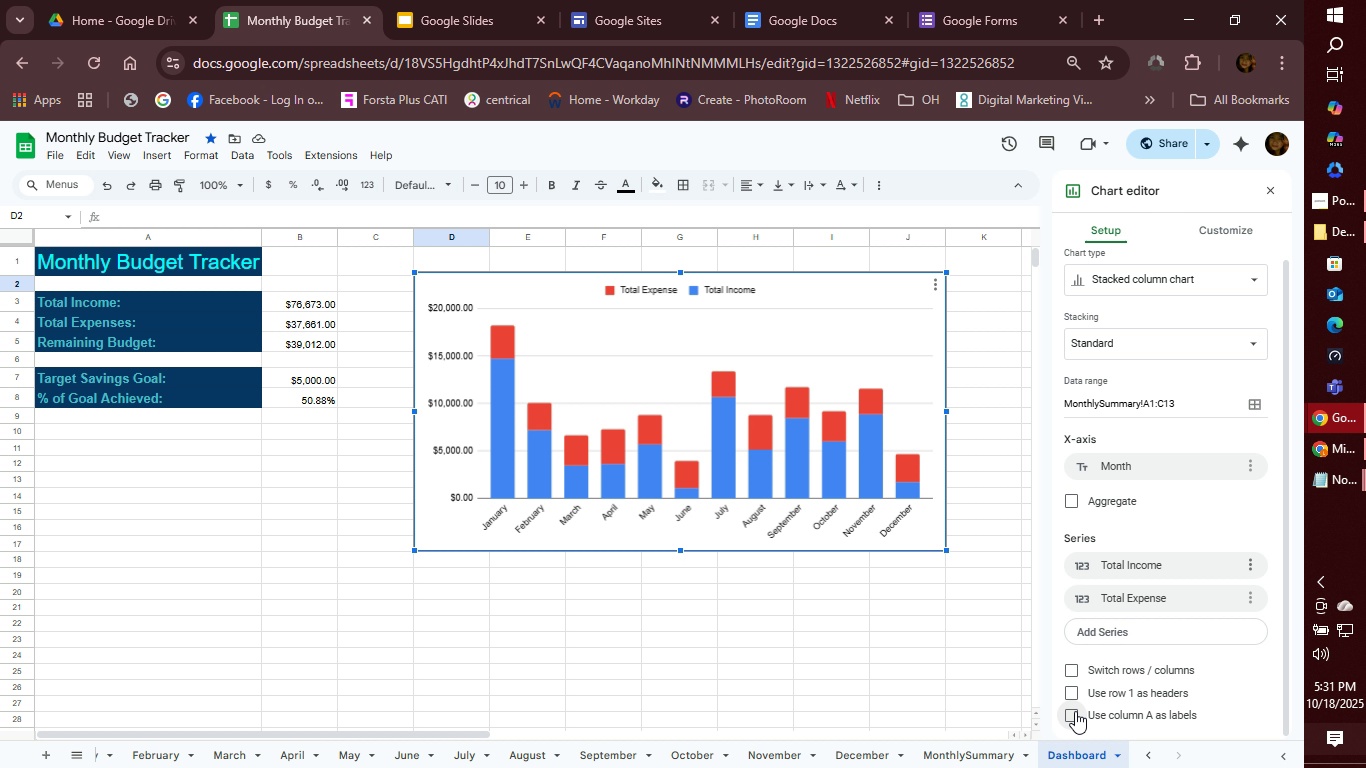 
wait(5.13)
 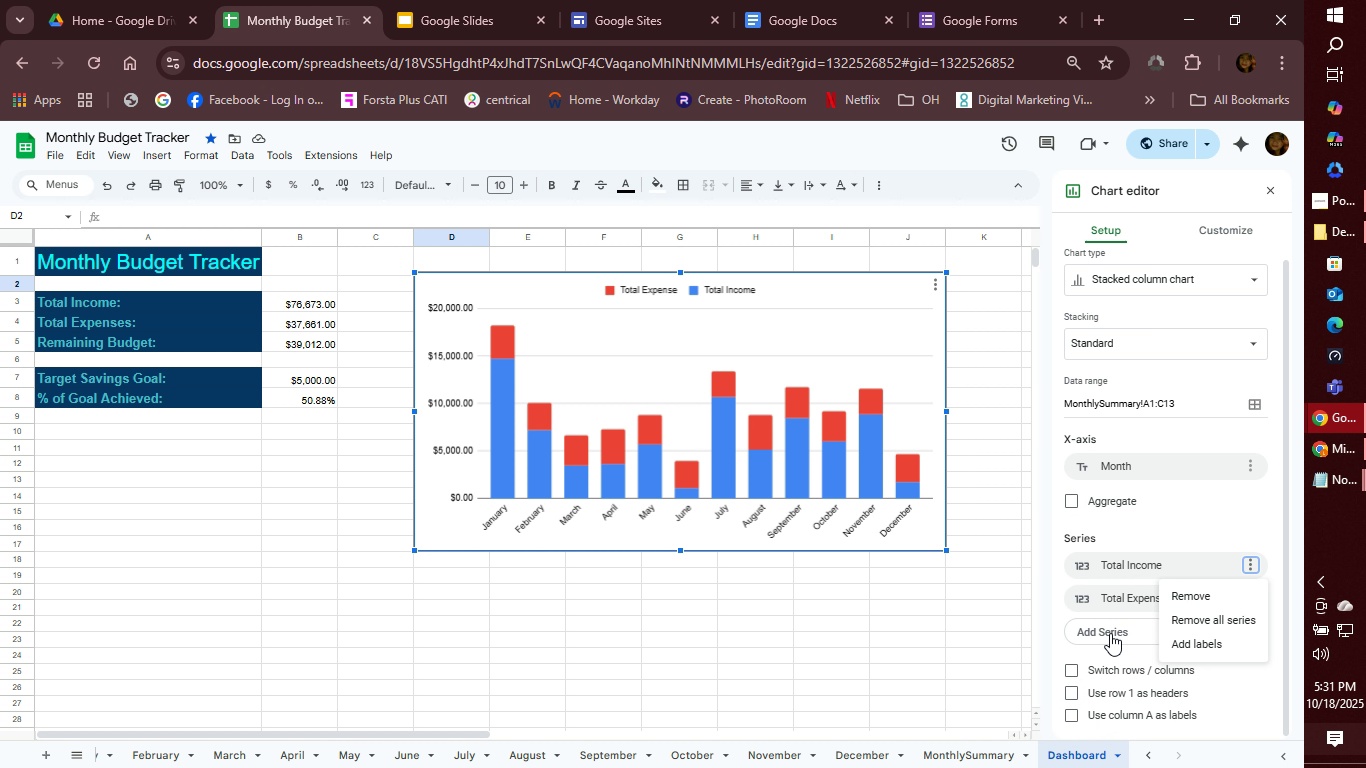 
left_click([1075, 711])
 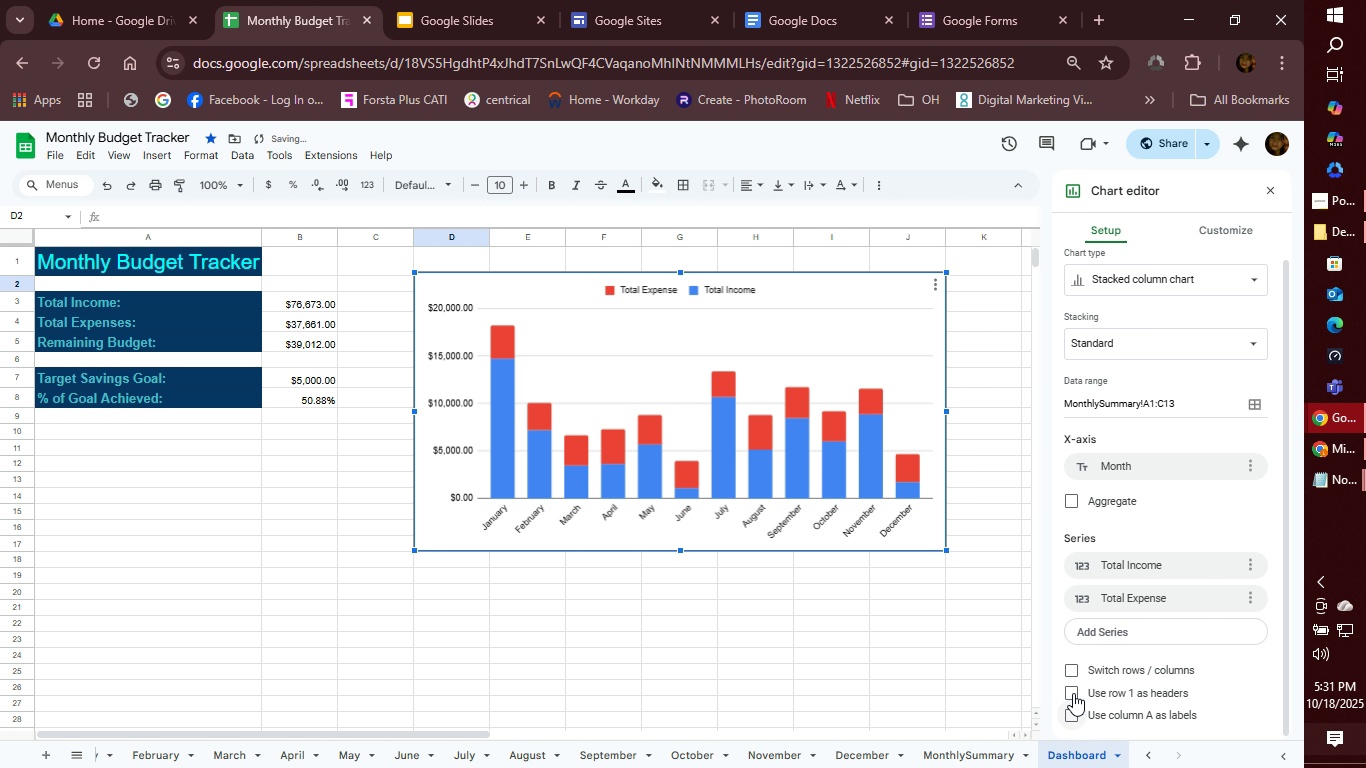 
double_click([1074, 686])
 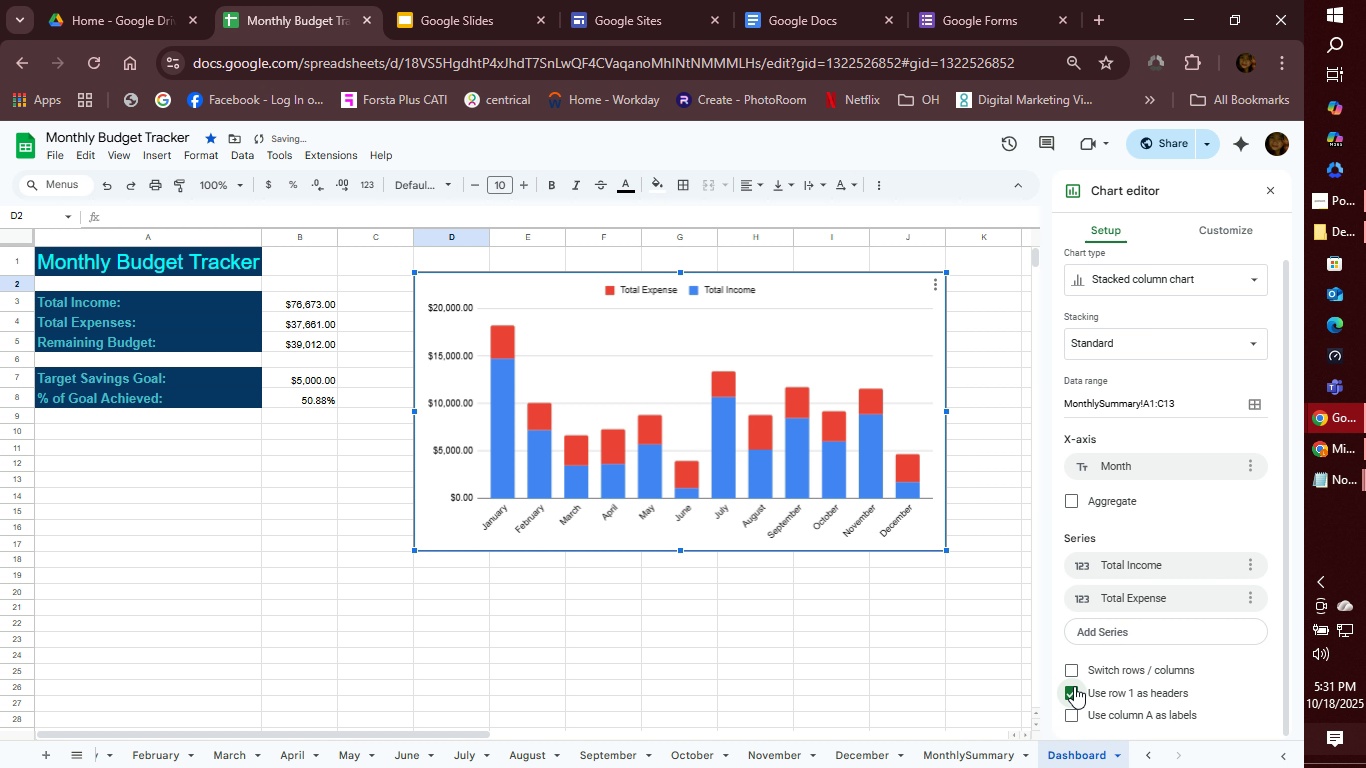 
left_click([1074, 686])
 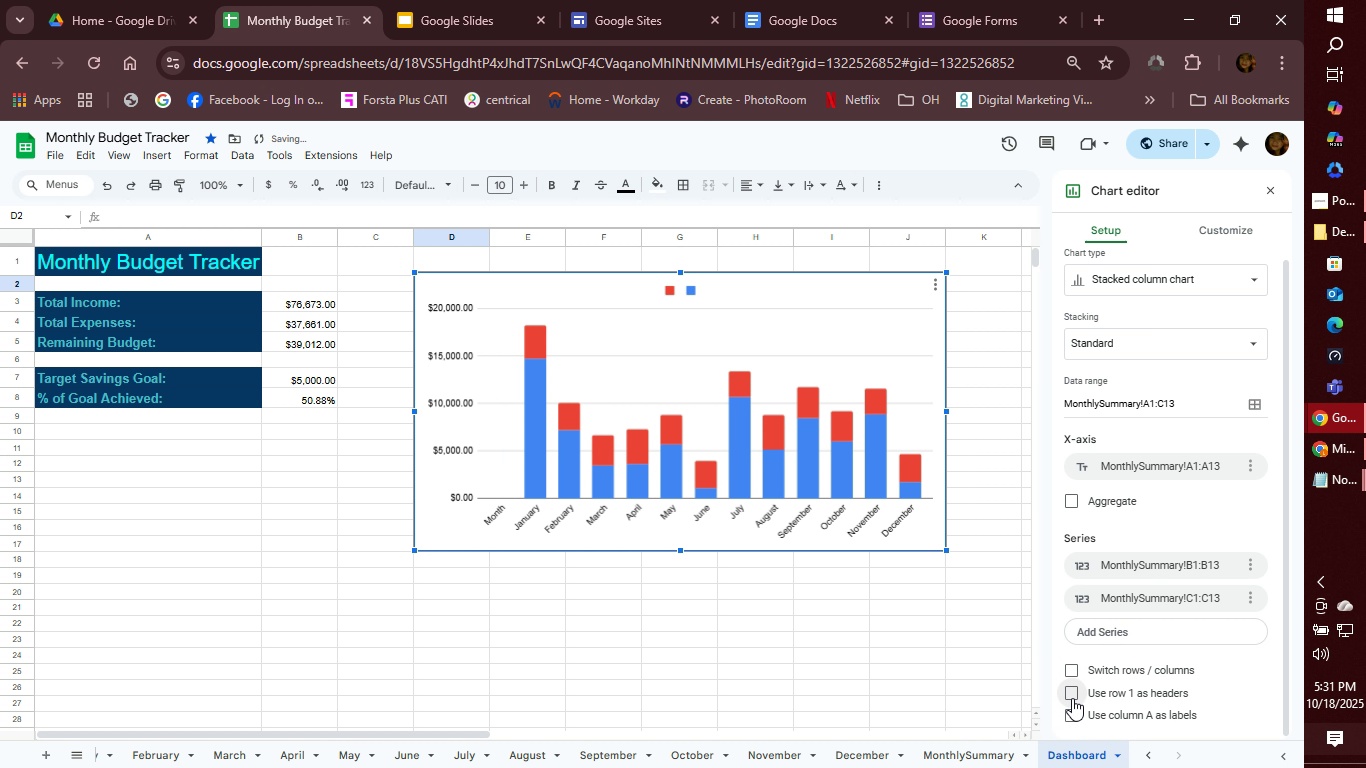 
left_click([1072, 698])
 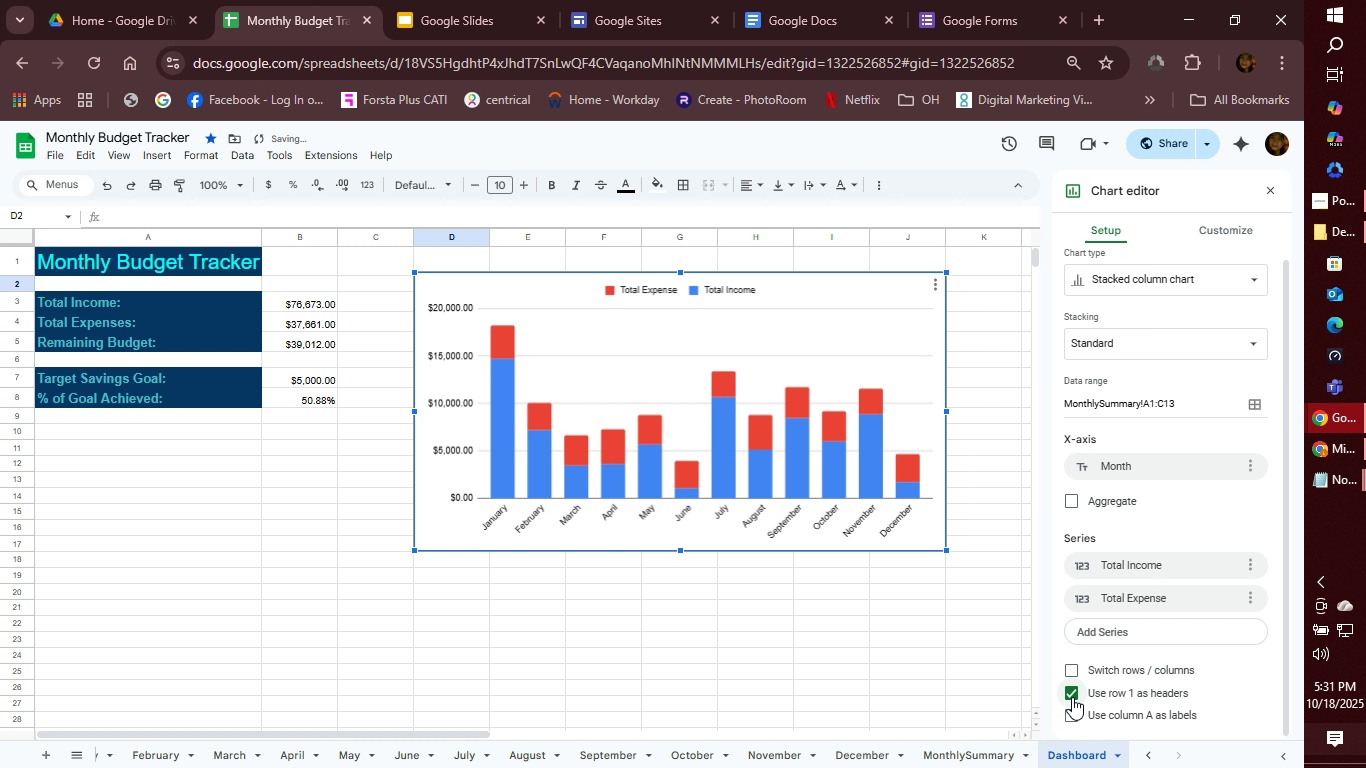 
left_click([1072, 697])
 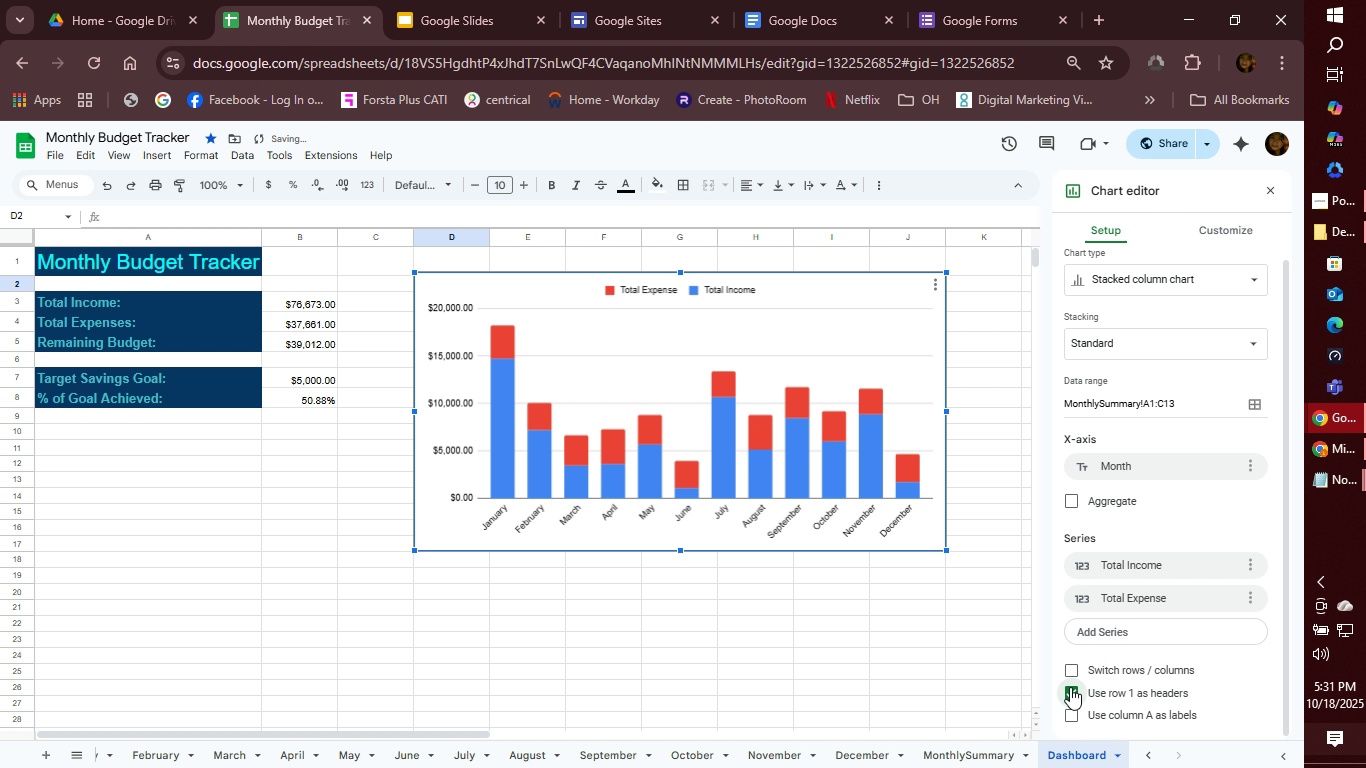 
wait(5.89)
 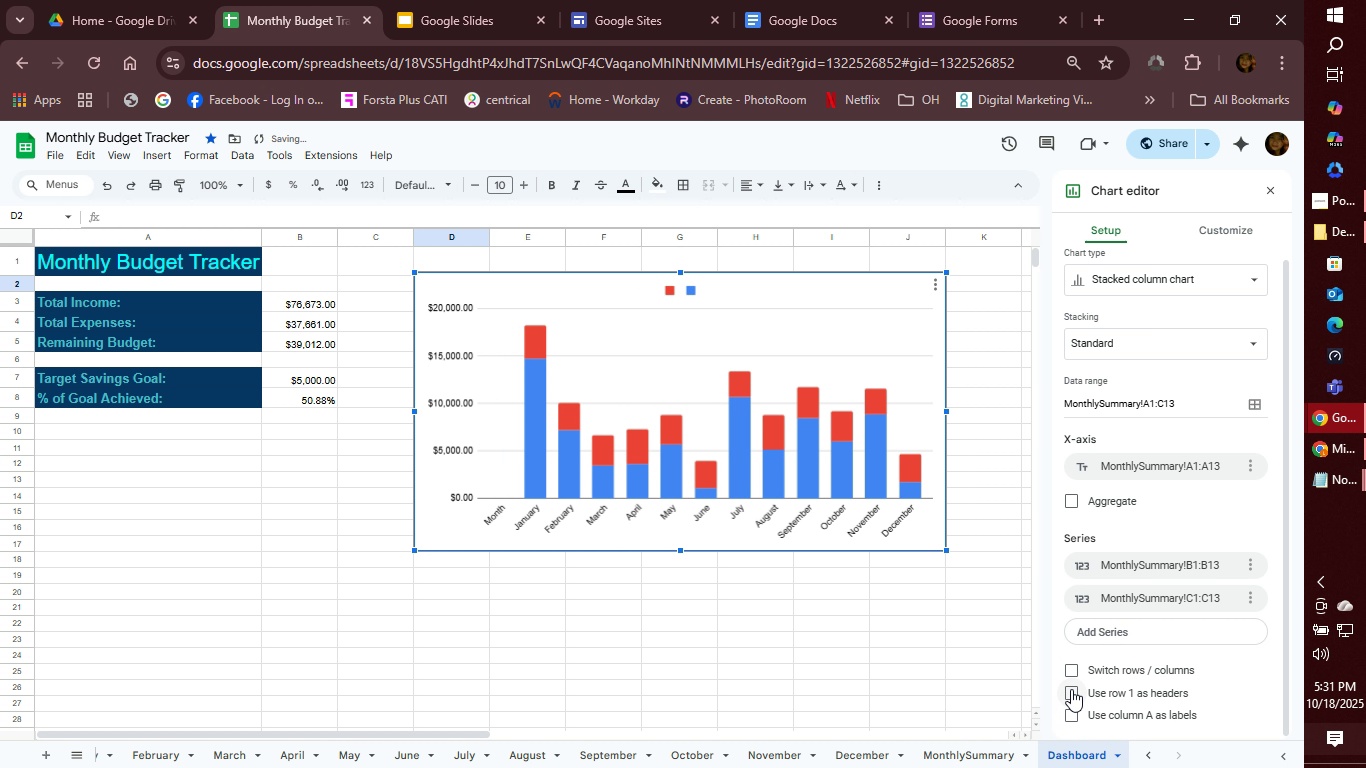 
left_click([1070, 687])
 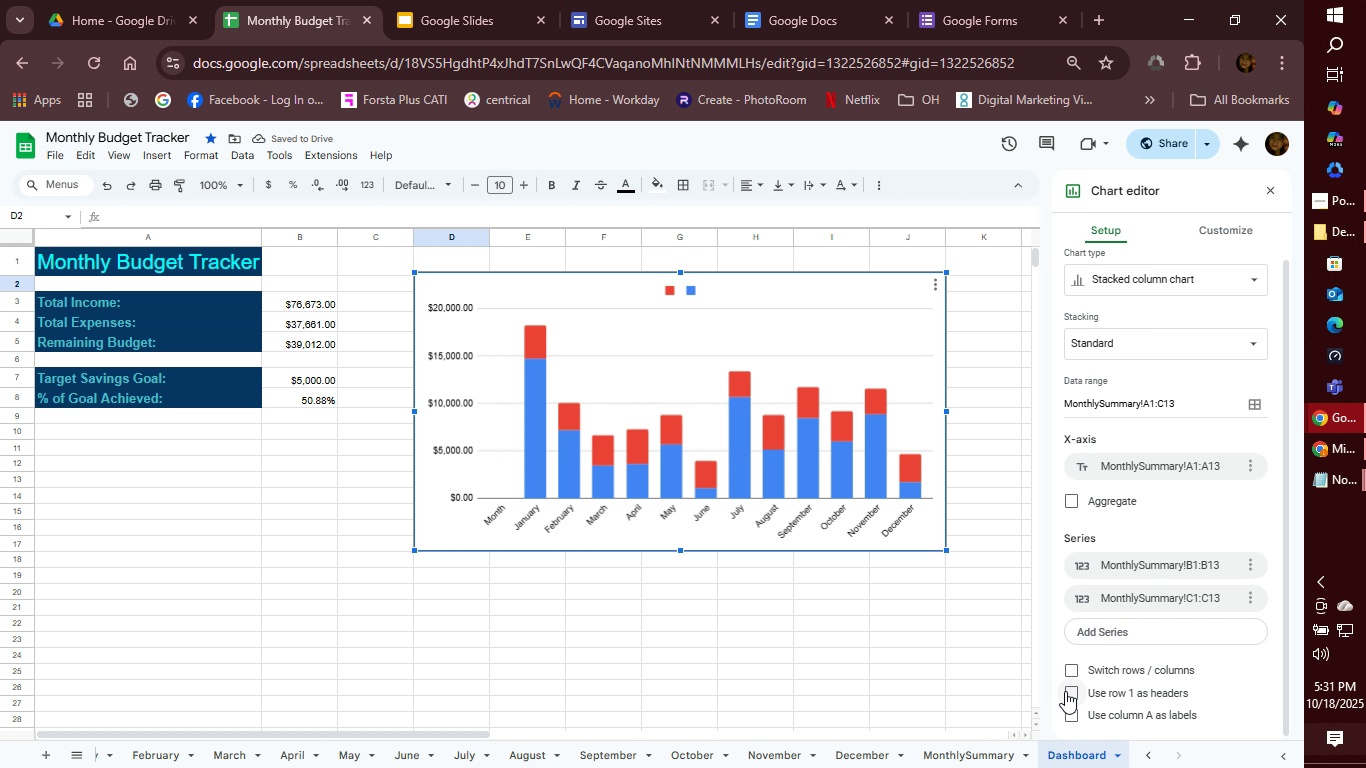 
left_click([1075, 695])
 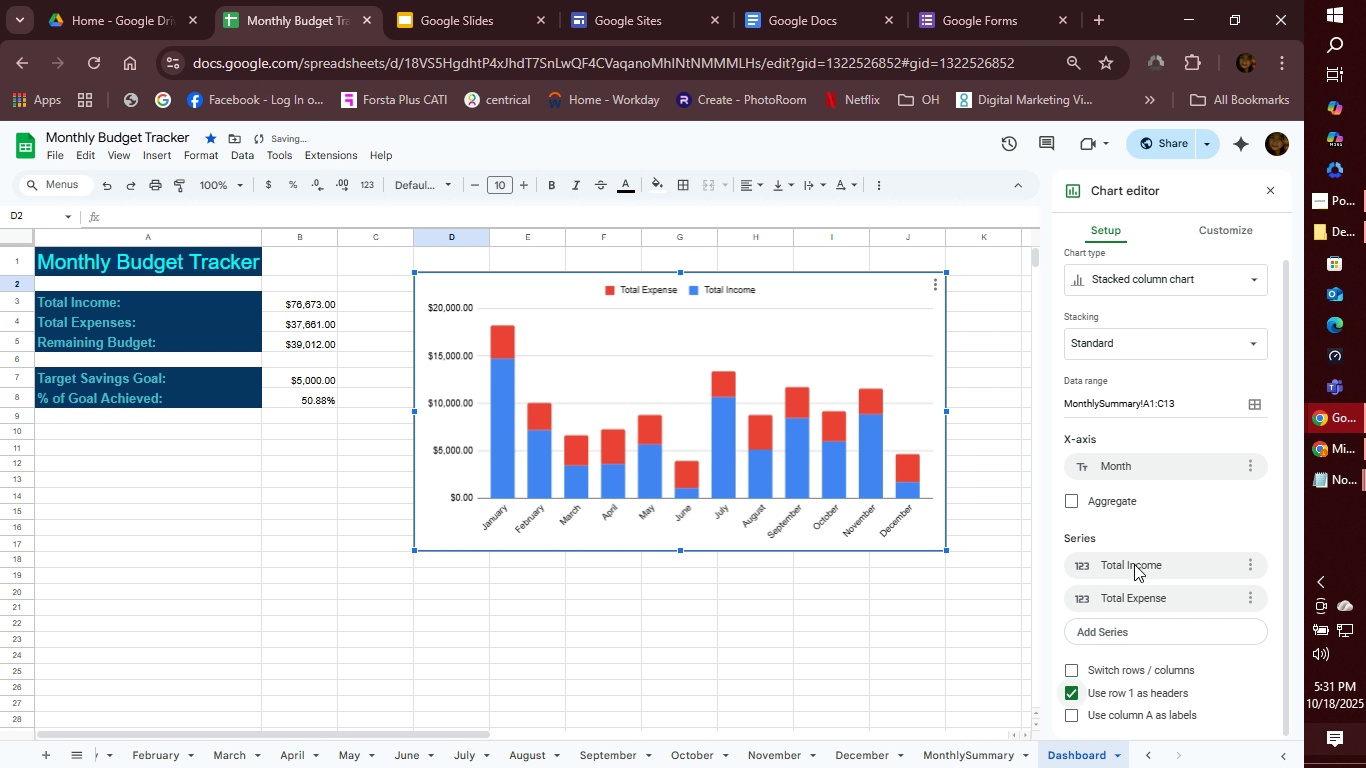 
scroll: coordinate [1226, 582], scroll_direction: down, amount: 3.0
 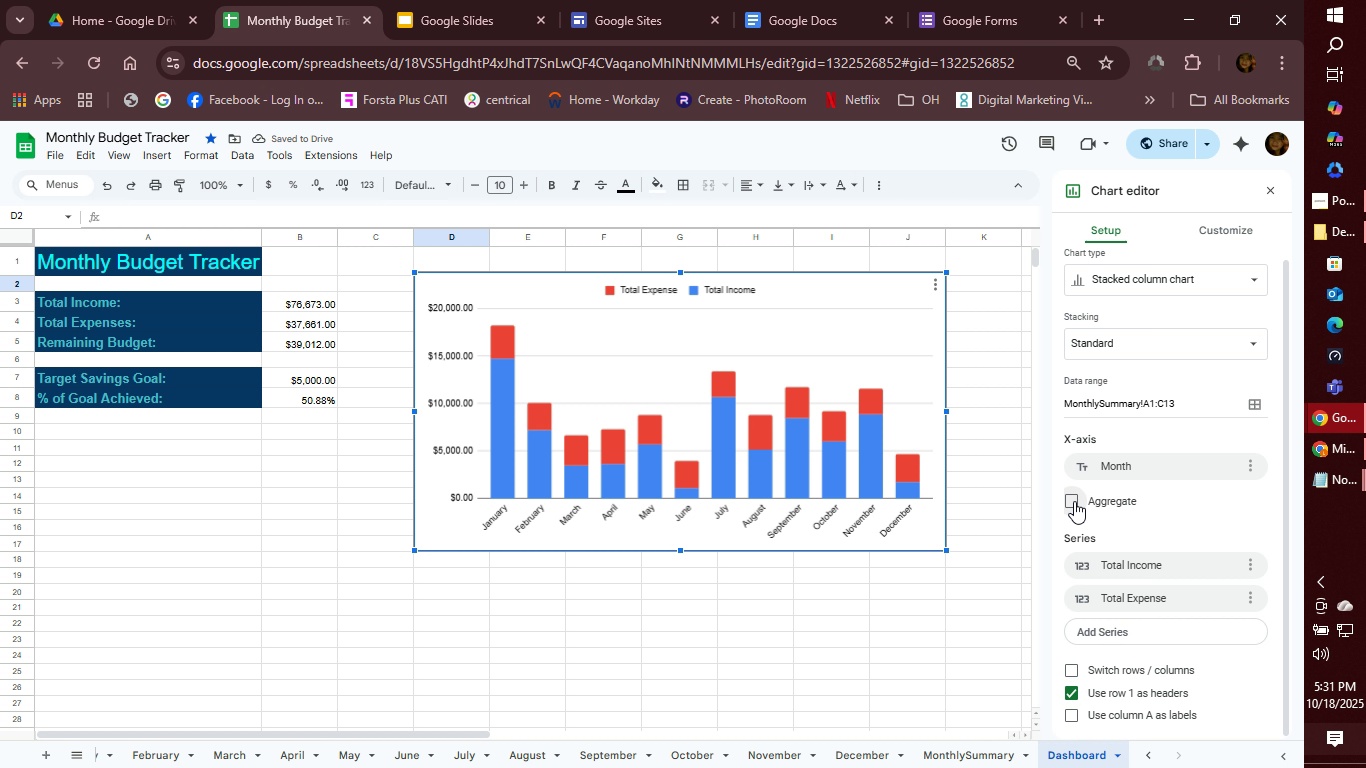 
left_click([1074, 501])
 